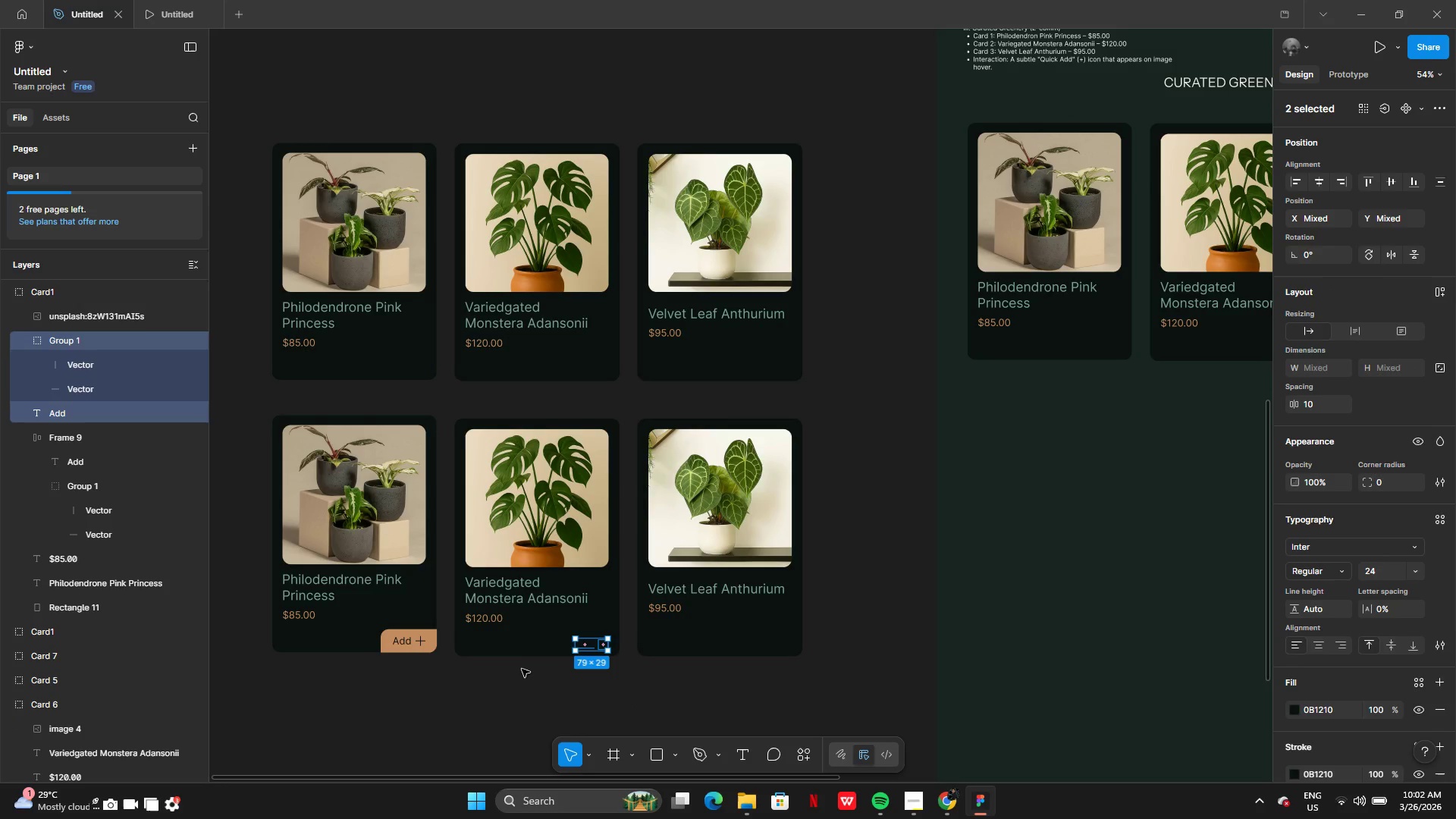 
key(Control+Z)
 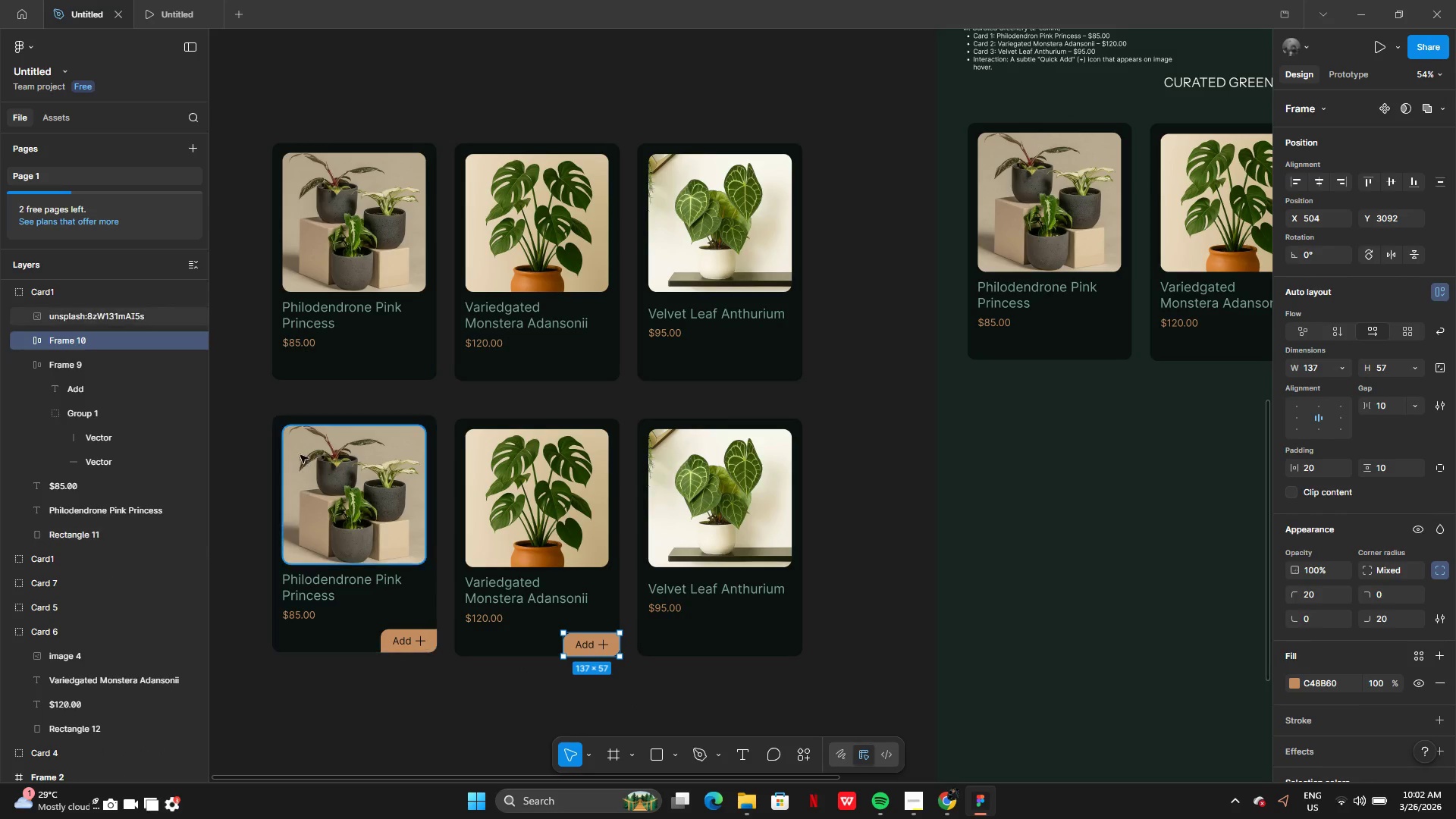 
left_click([322, 469])
 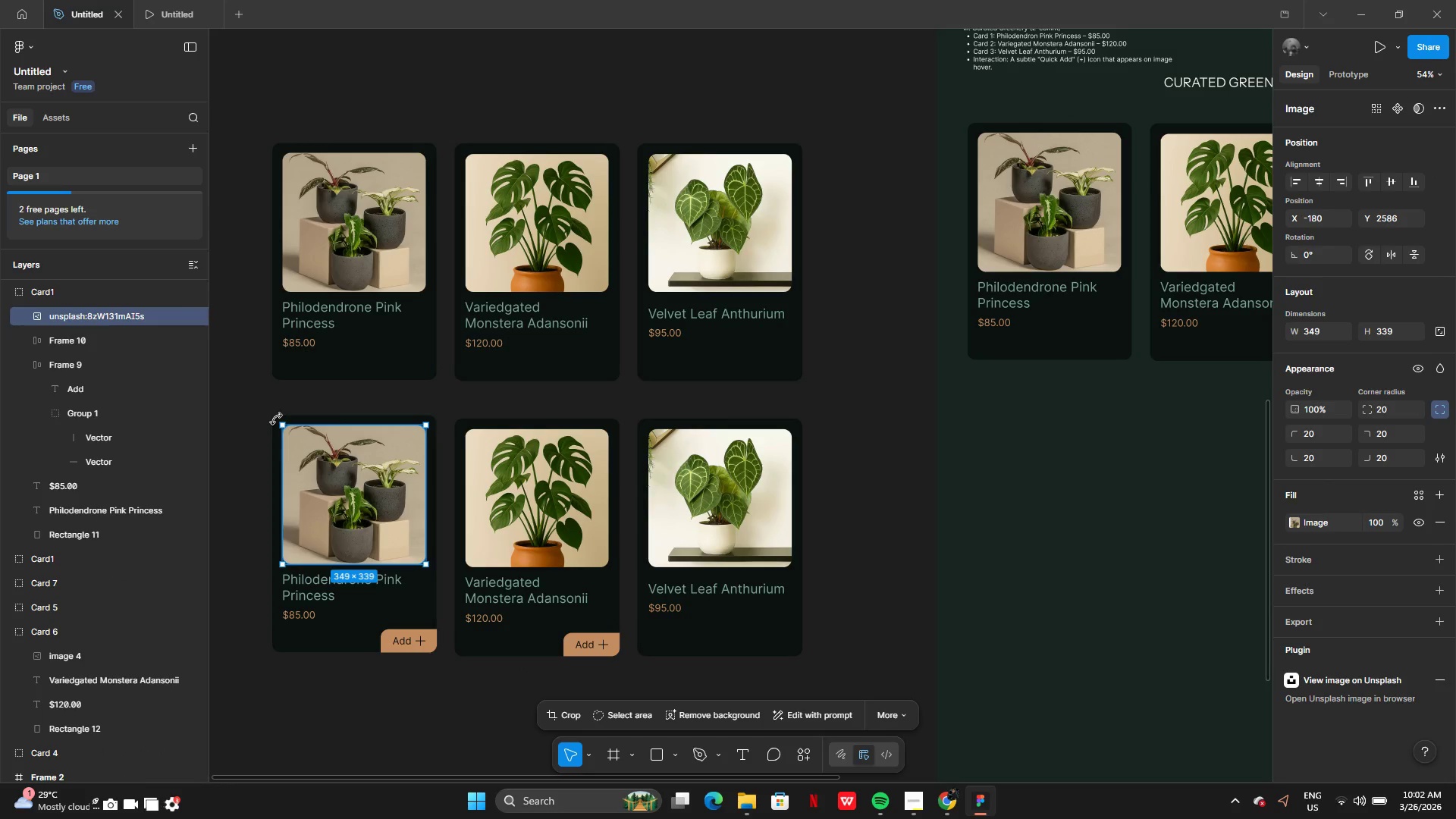 
double_click([260, 412])
 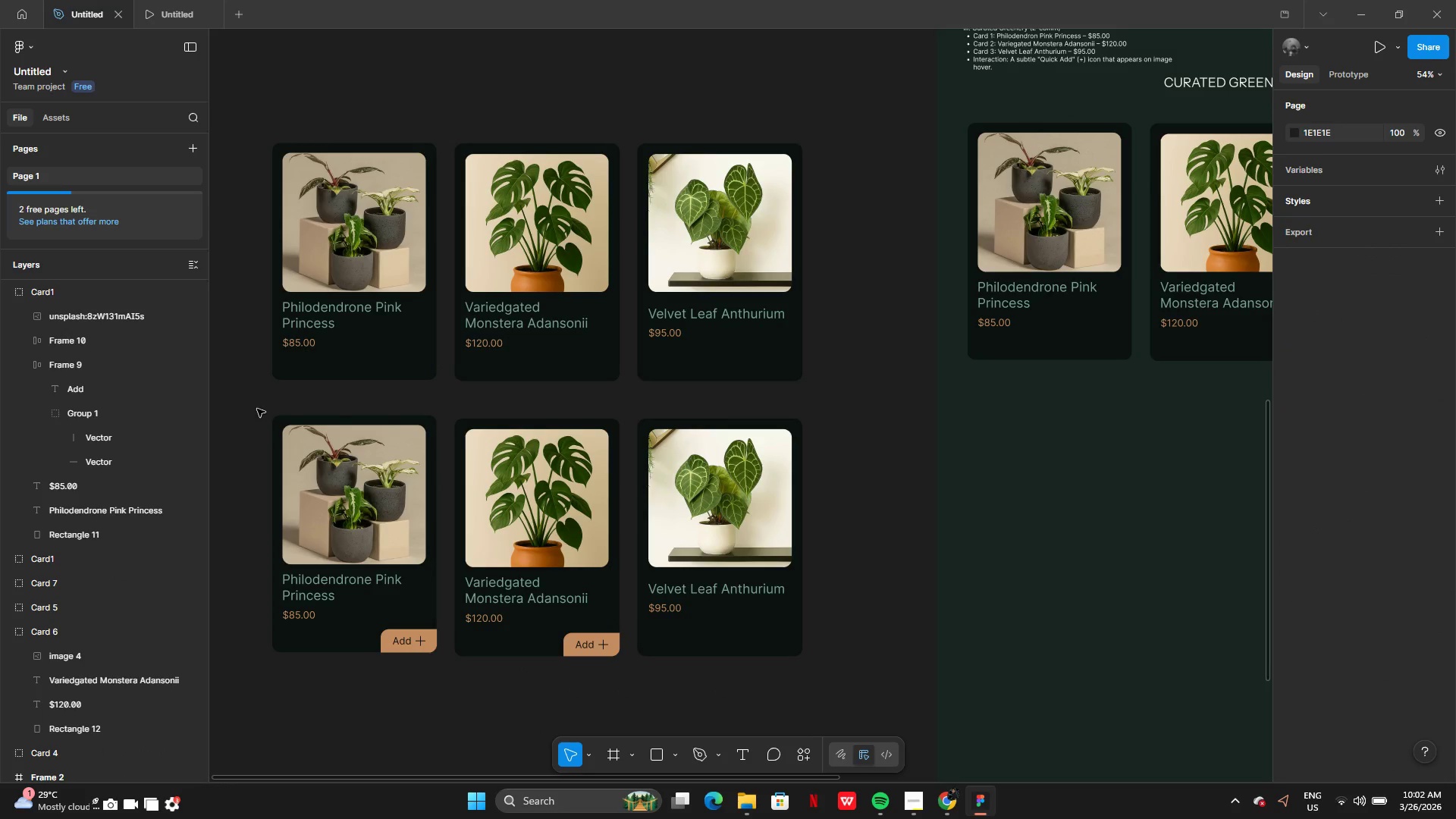 
left_click_drag(start_coordinate=[257, 409], to_coordinate=[305, 458])
 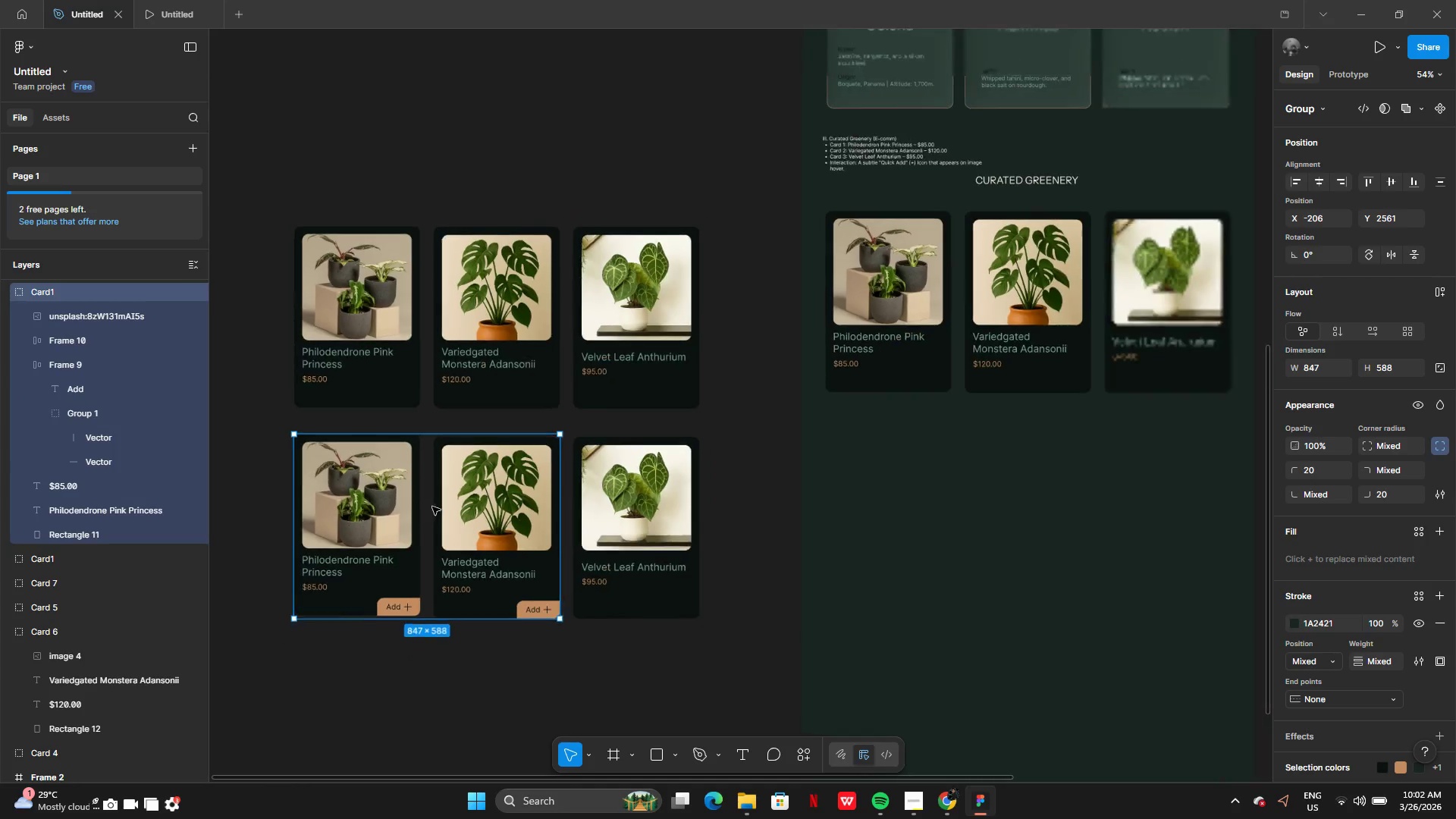 
right_click([425, 511])
 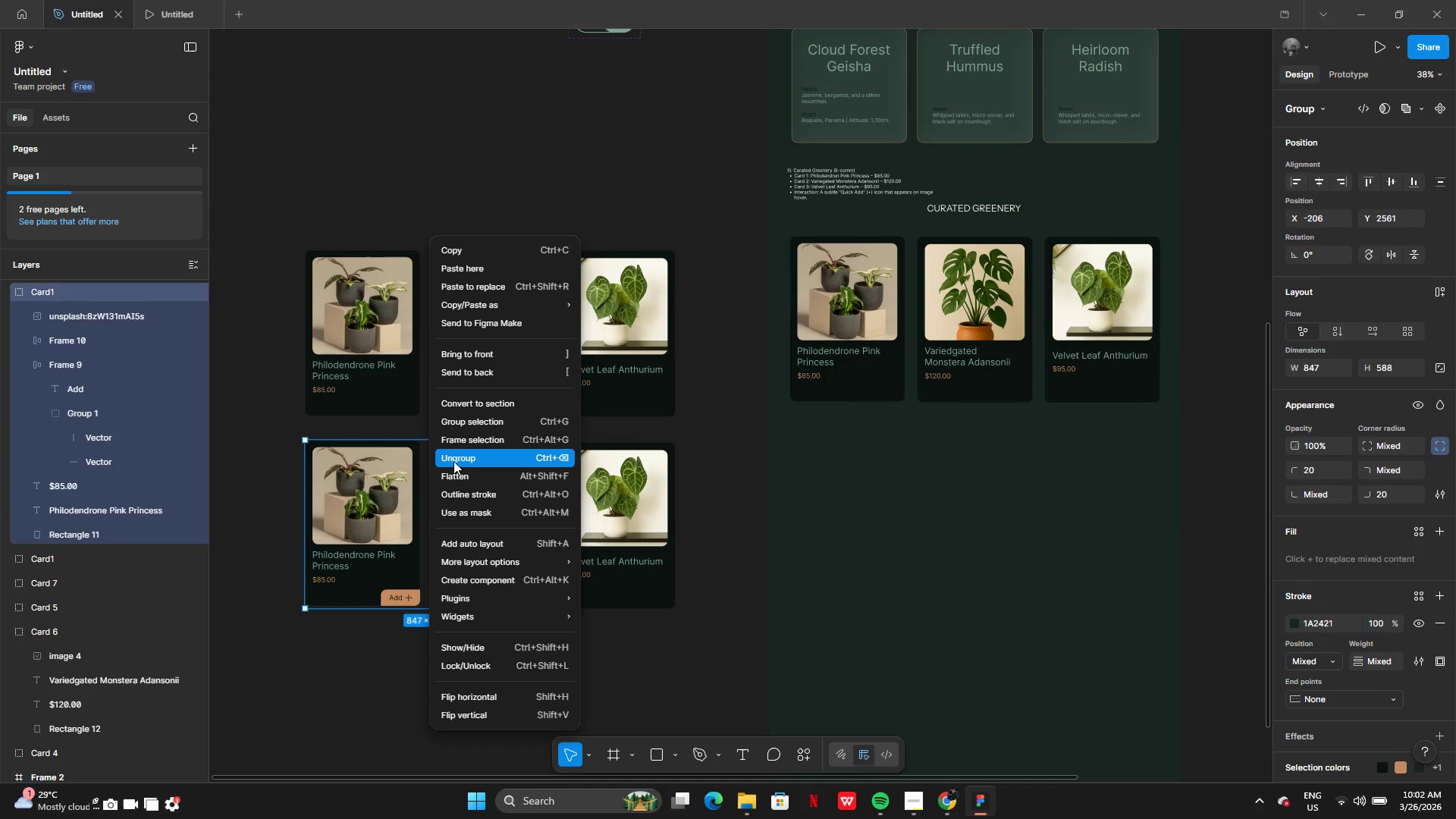 
left_click([456, 453])
 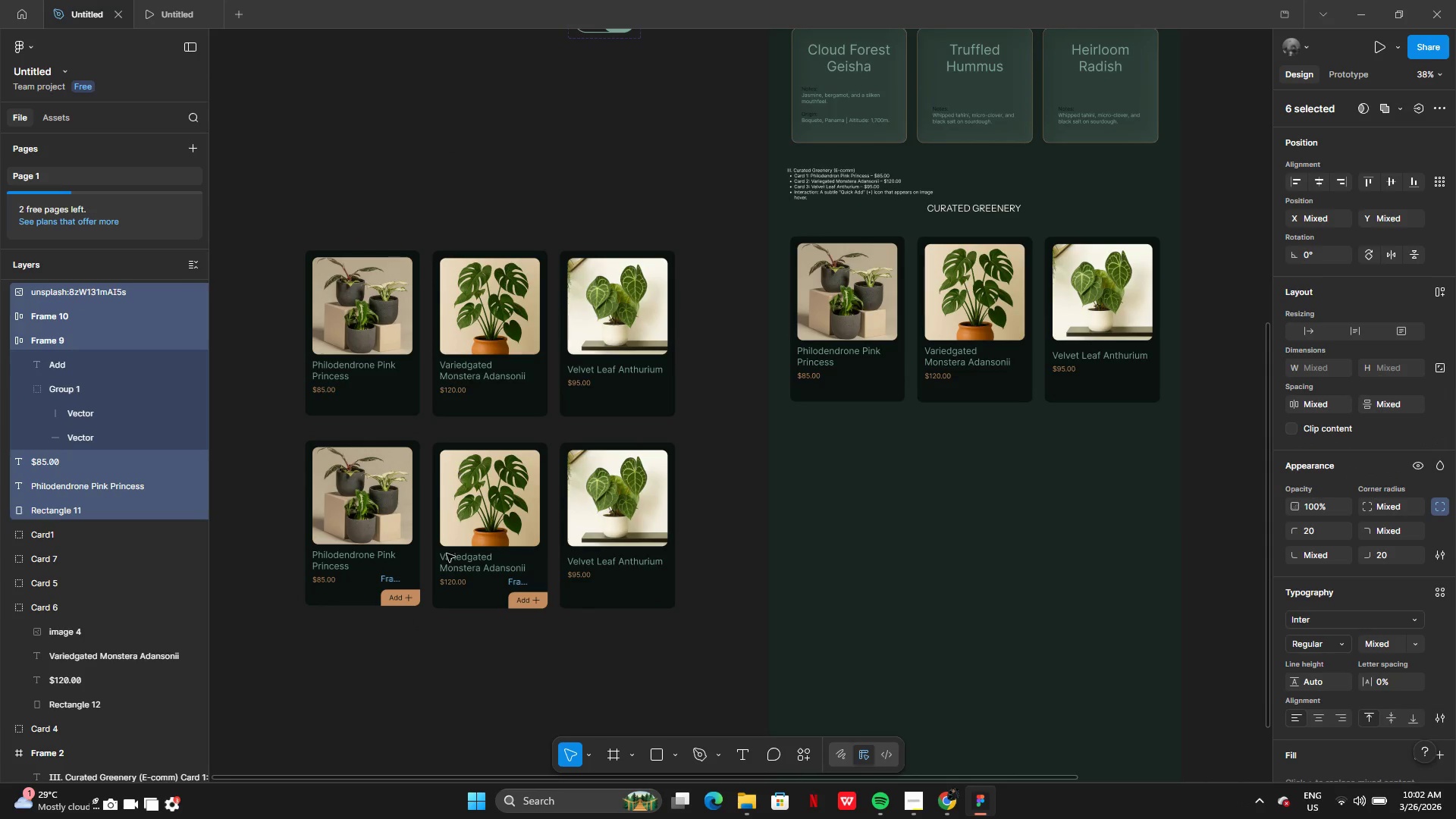 
left_click([450, 661])
 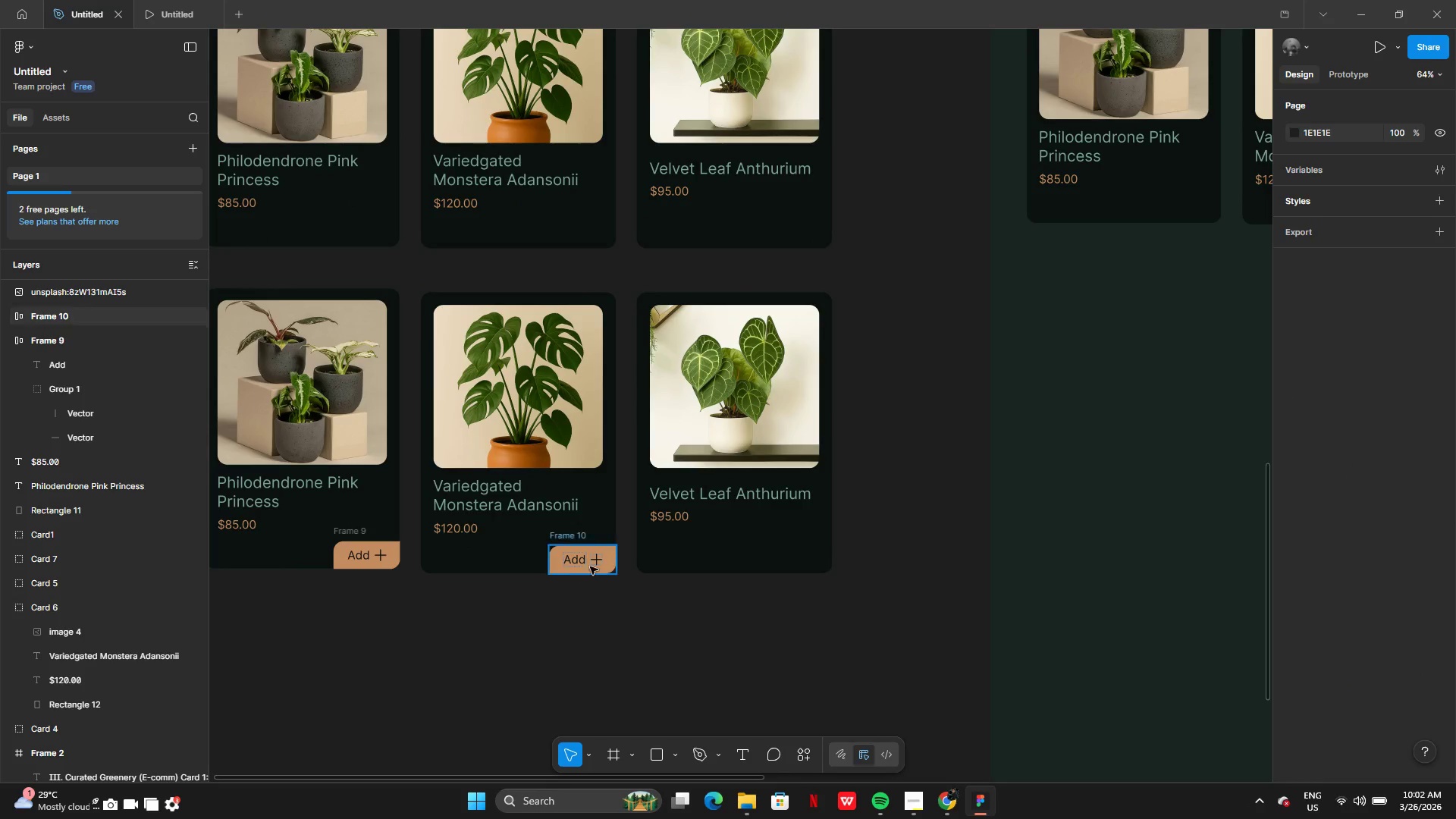 
wait(5.41)
 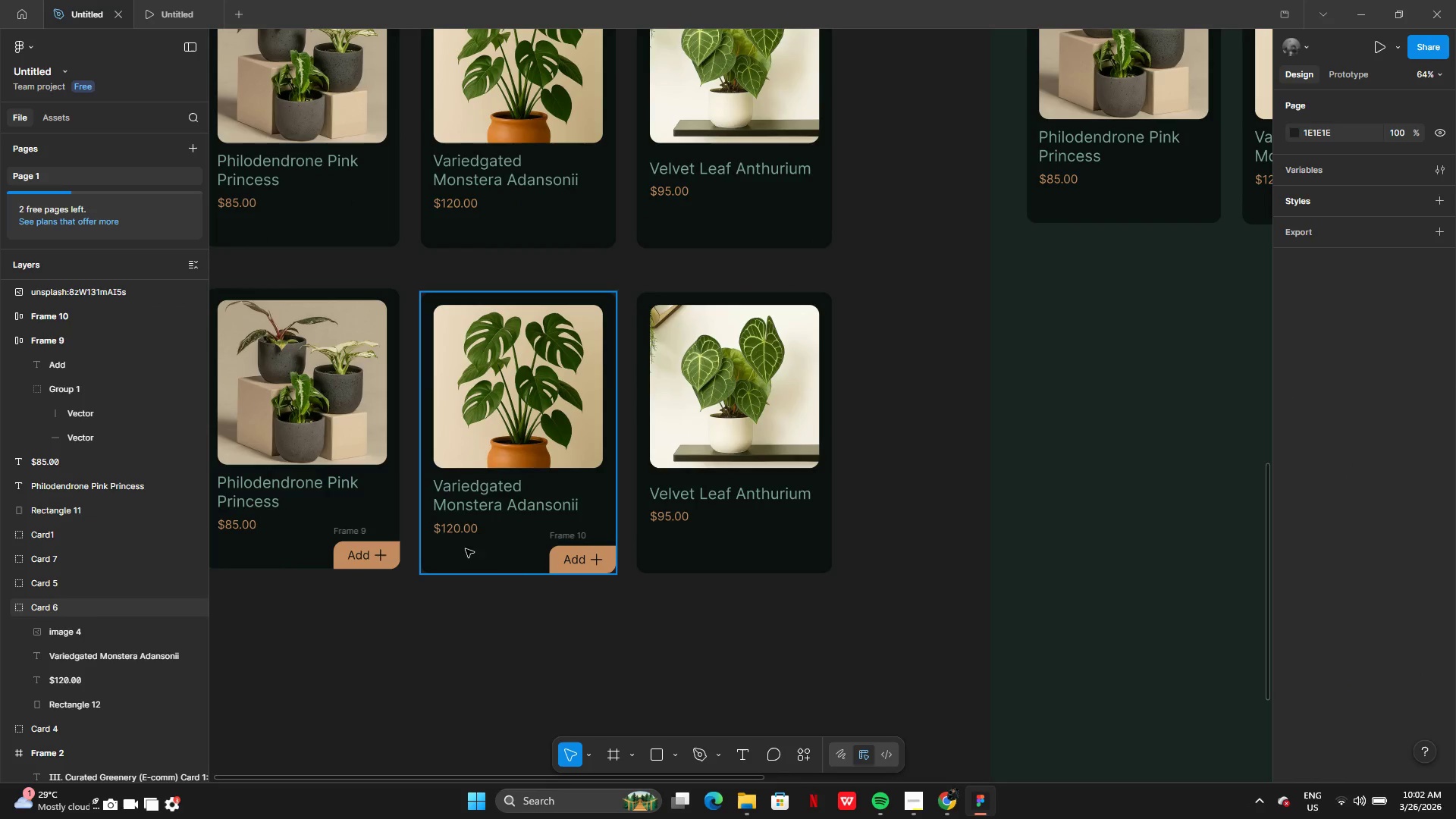 
hold_key(key=AltLeft, duration=0.52)
left_click_drag(start_coordinate=[606, 567], to_coordinate=[629, 585])
 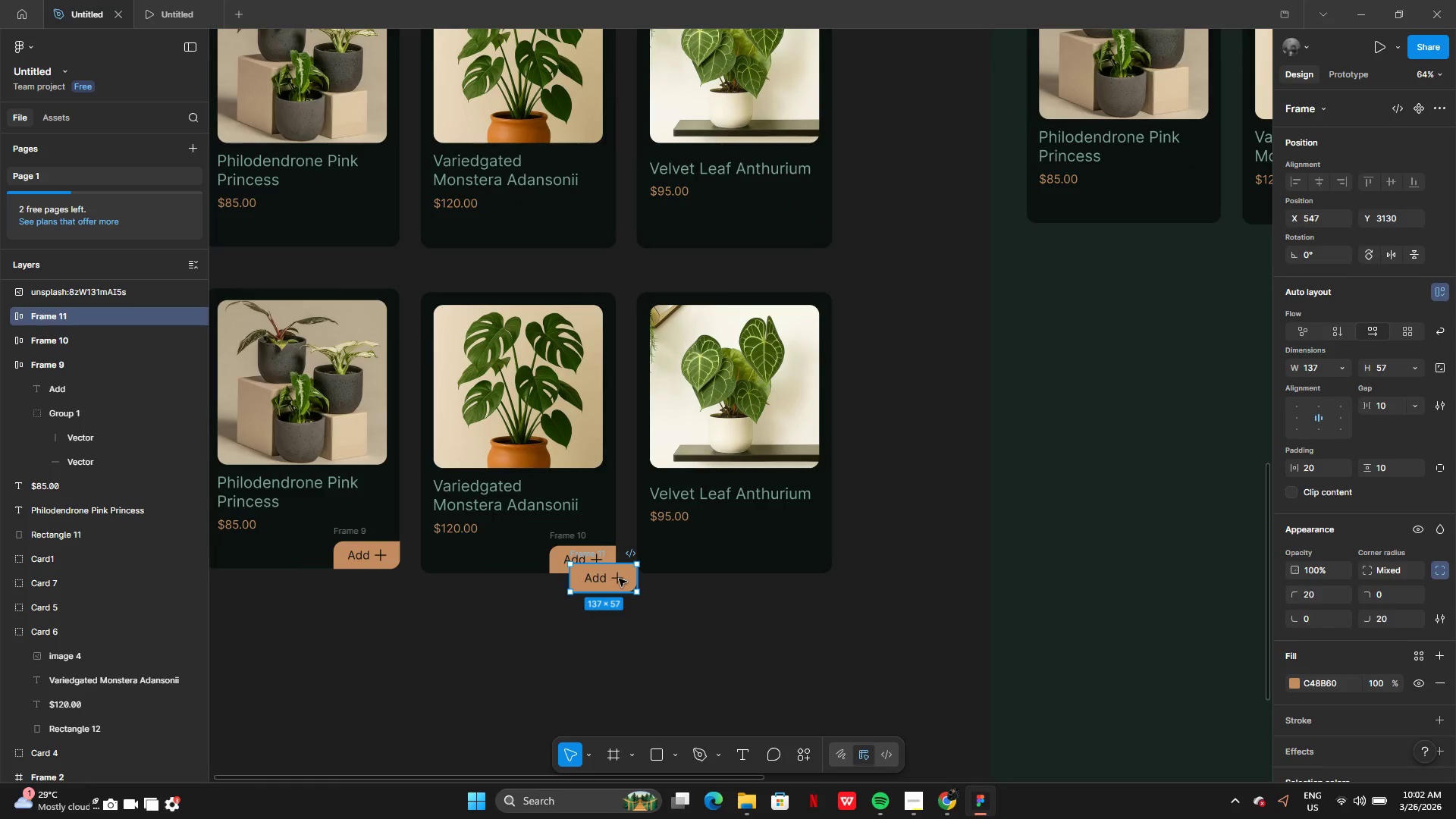 
left_click_drag(start_coordinate=[621, 582], to_coordinate=[814, 563])
 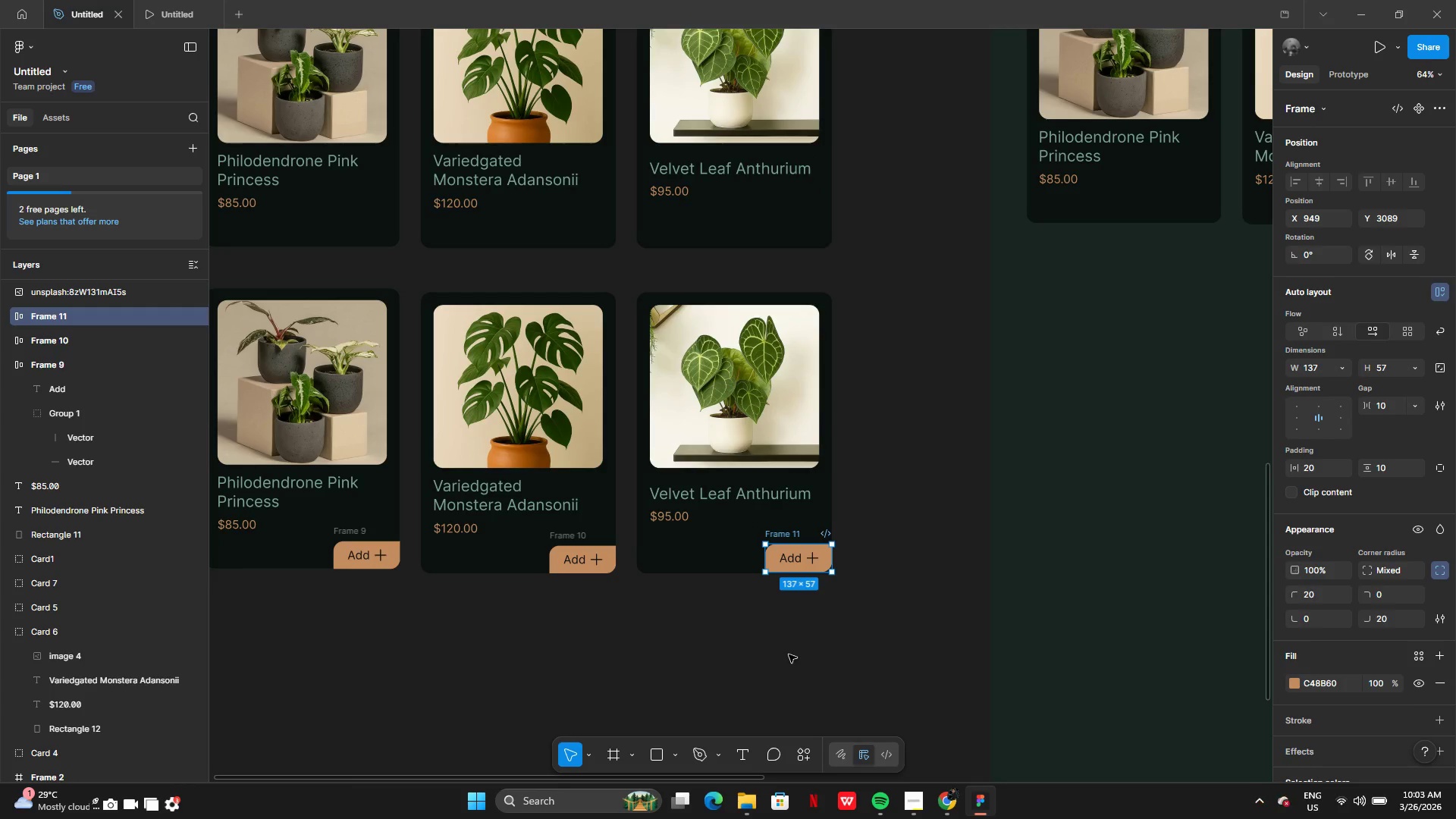 
left_click([789, 654])
 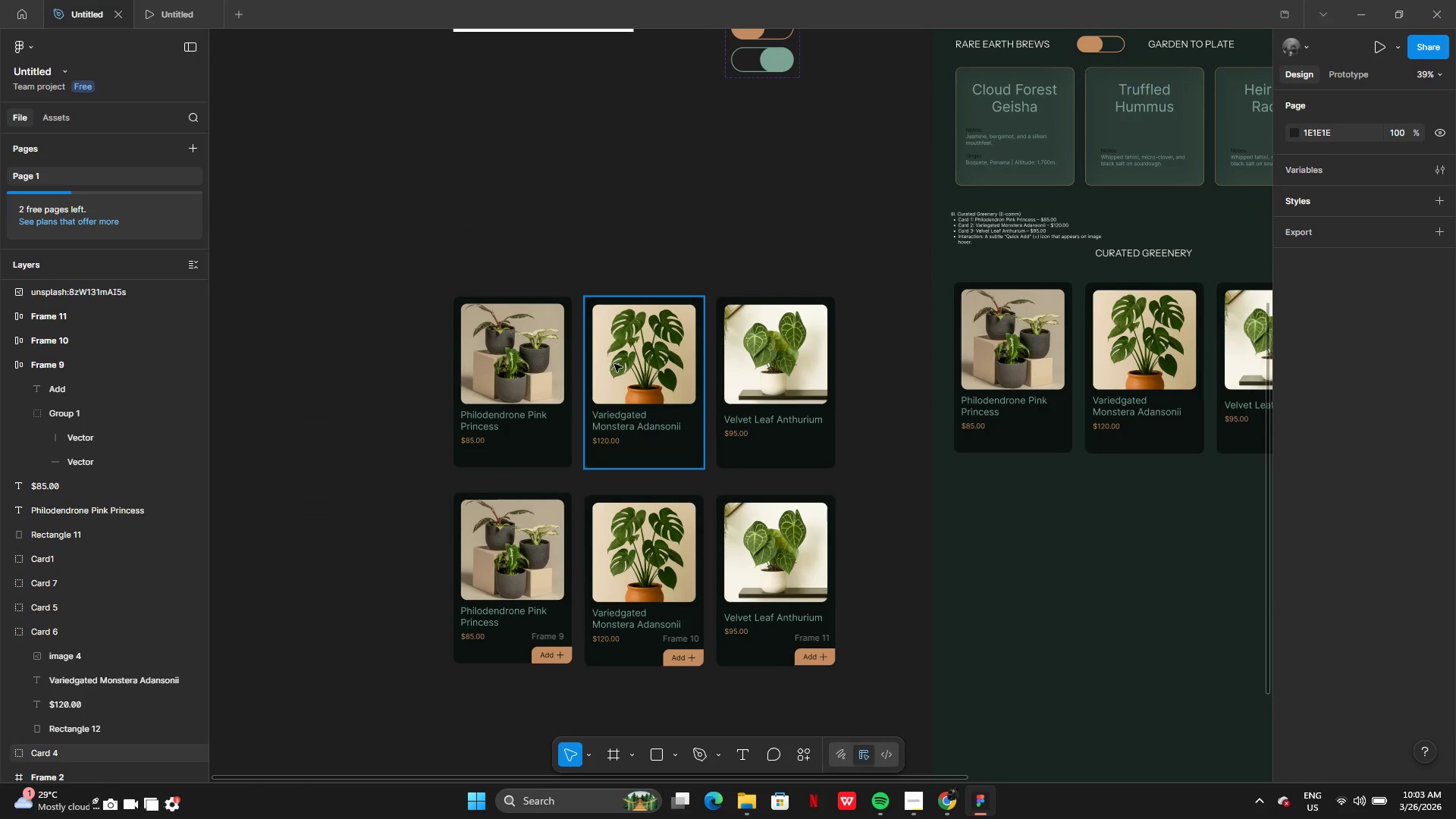 
left_click([753, 395])
 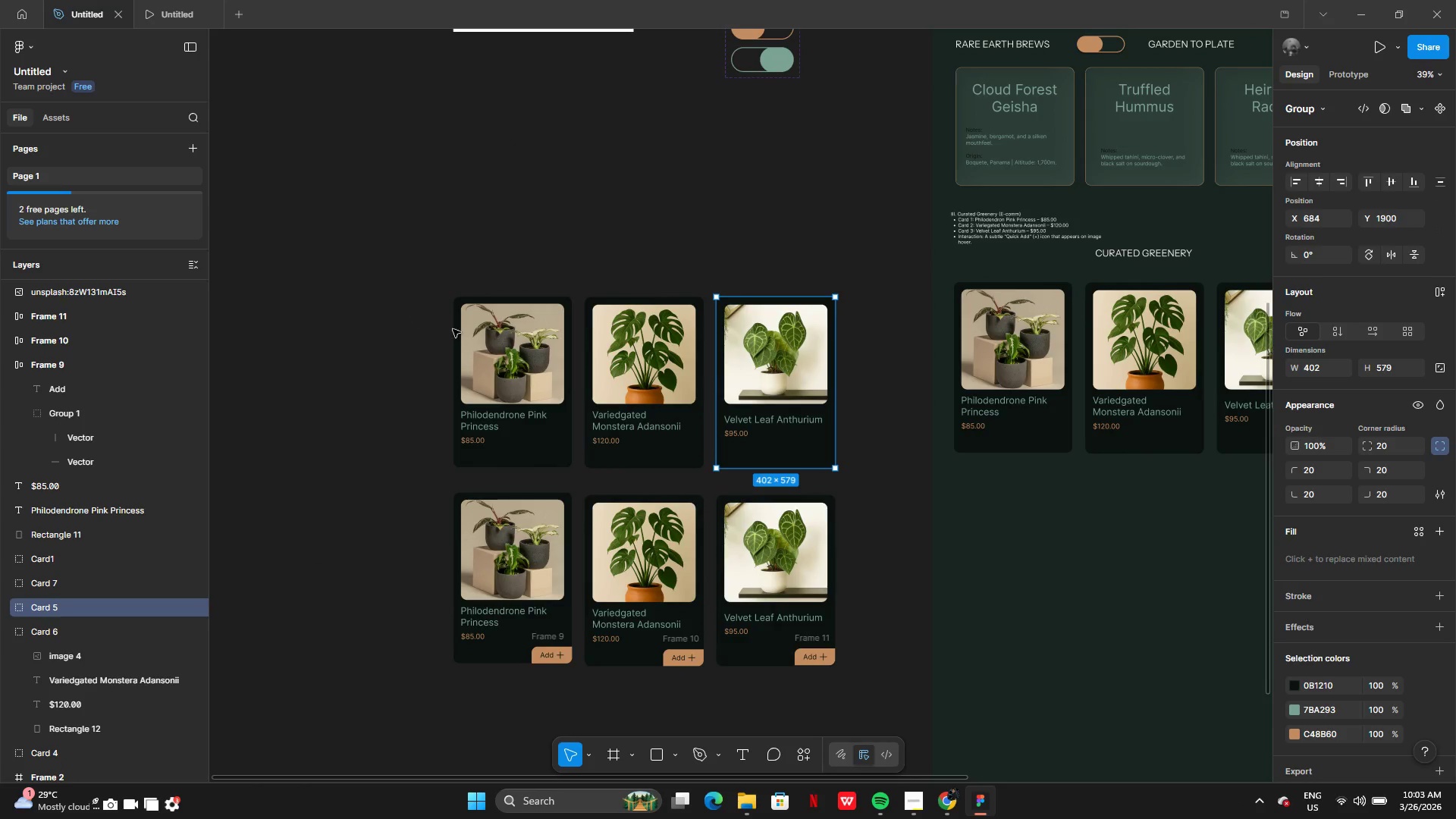 
left_click([525, 344])
 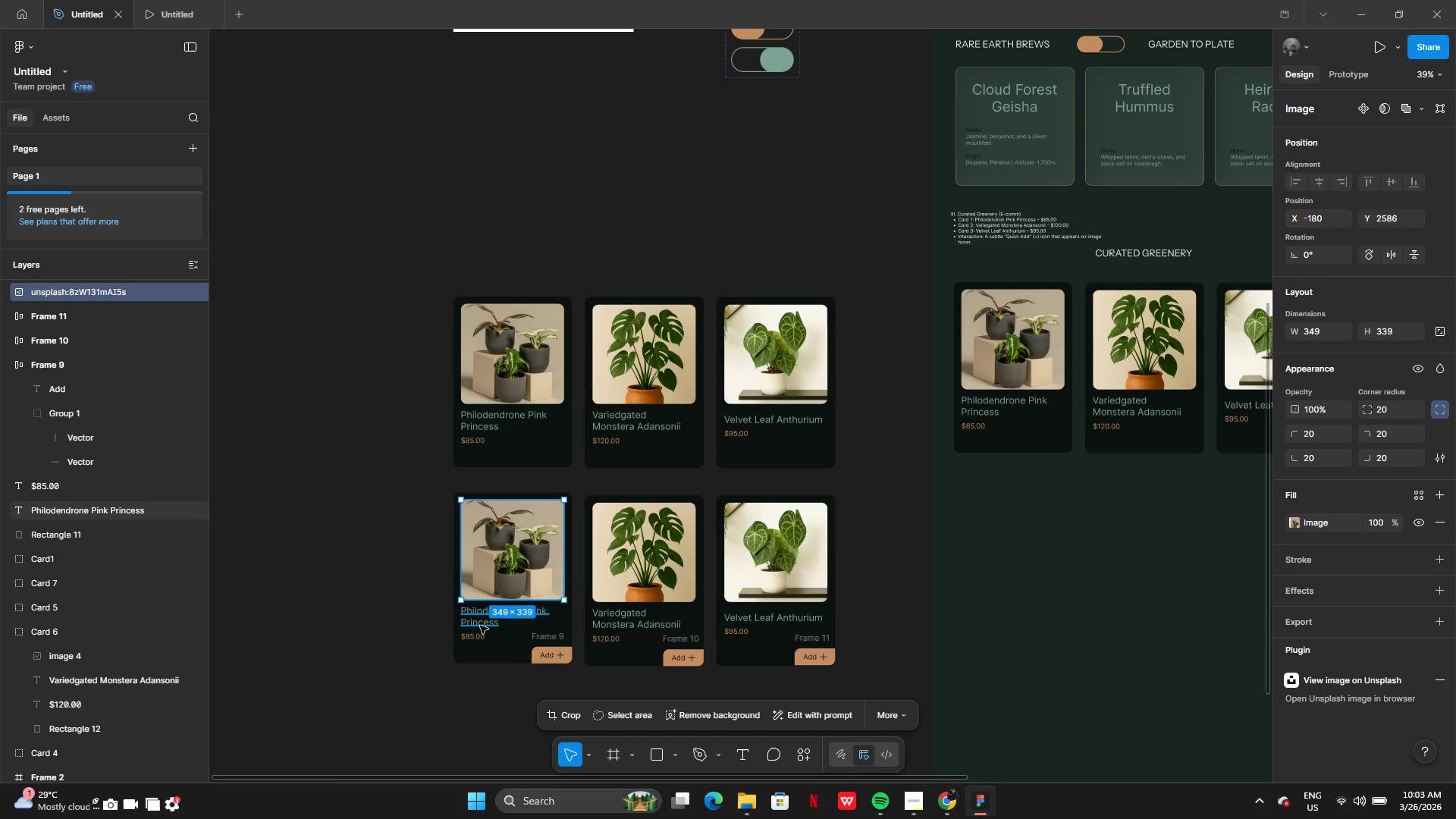 
left_click([396, 621])
 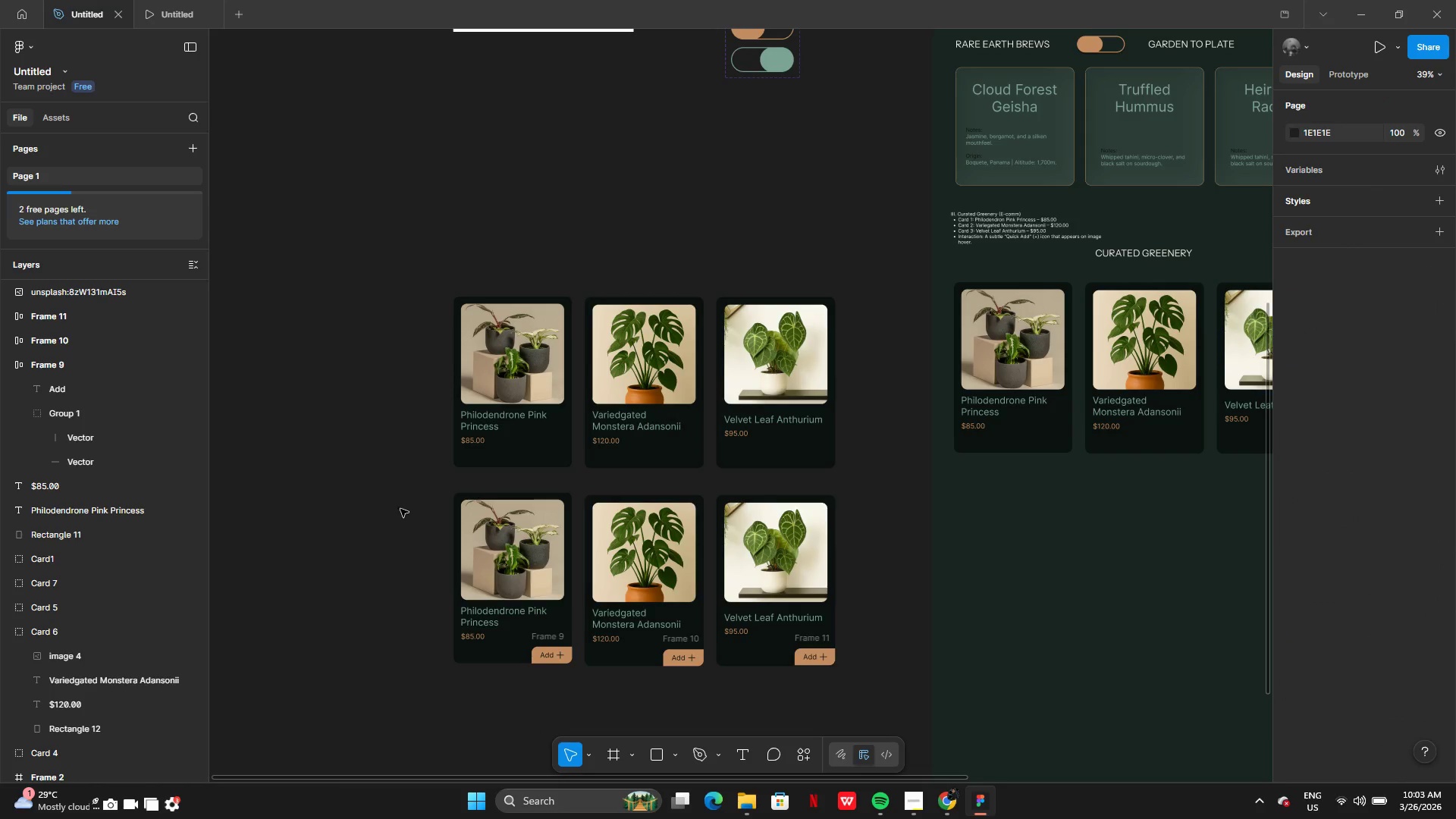 
left_click_drag(start_coordinate=[402, 507], to_coordinate=[565, 693])
 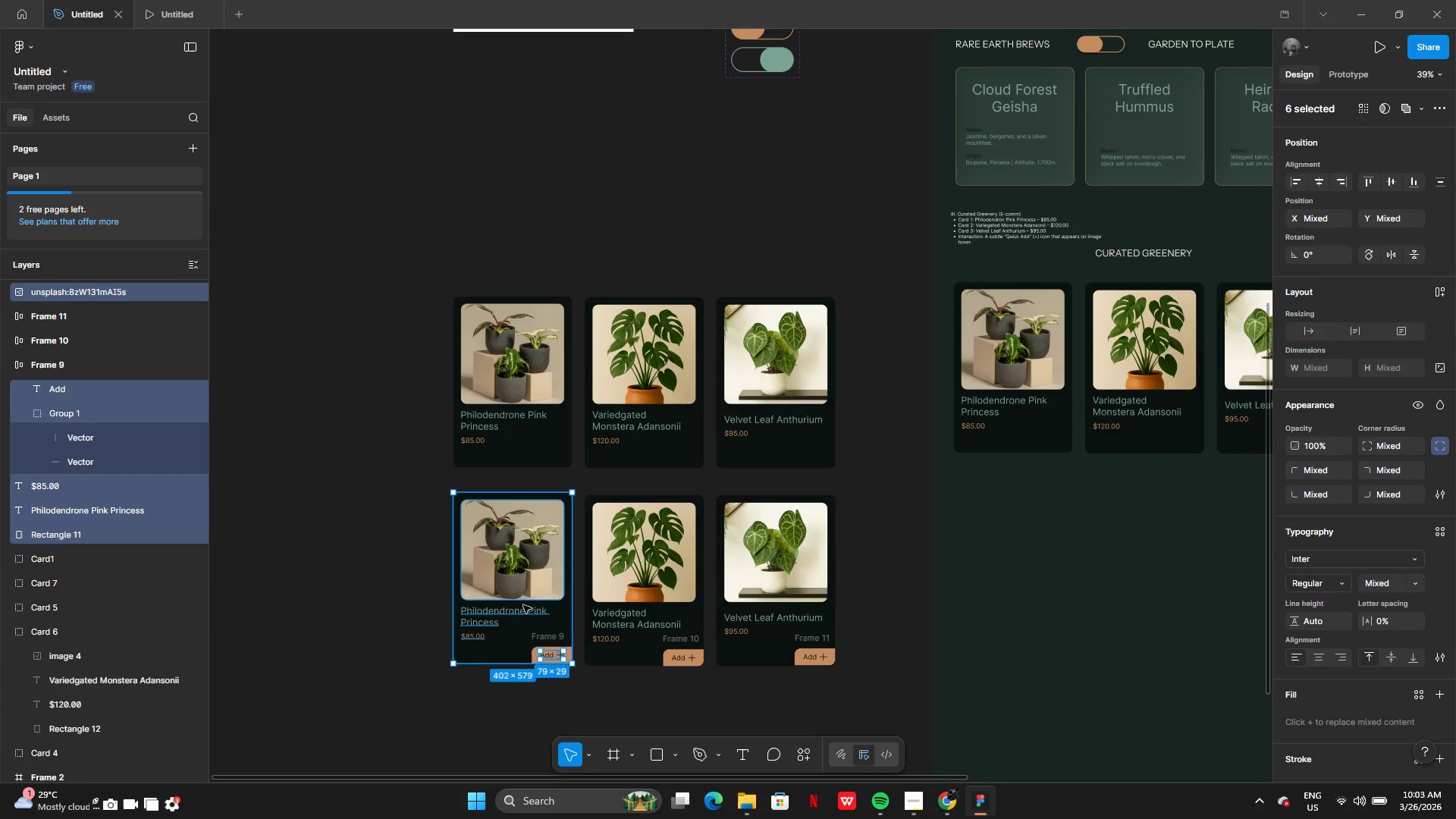 
key(Control+G)
 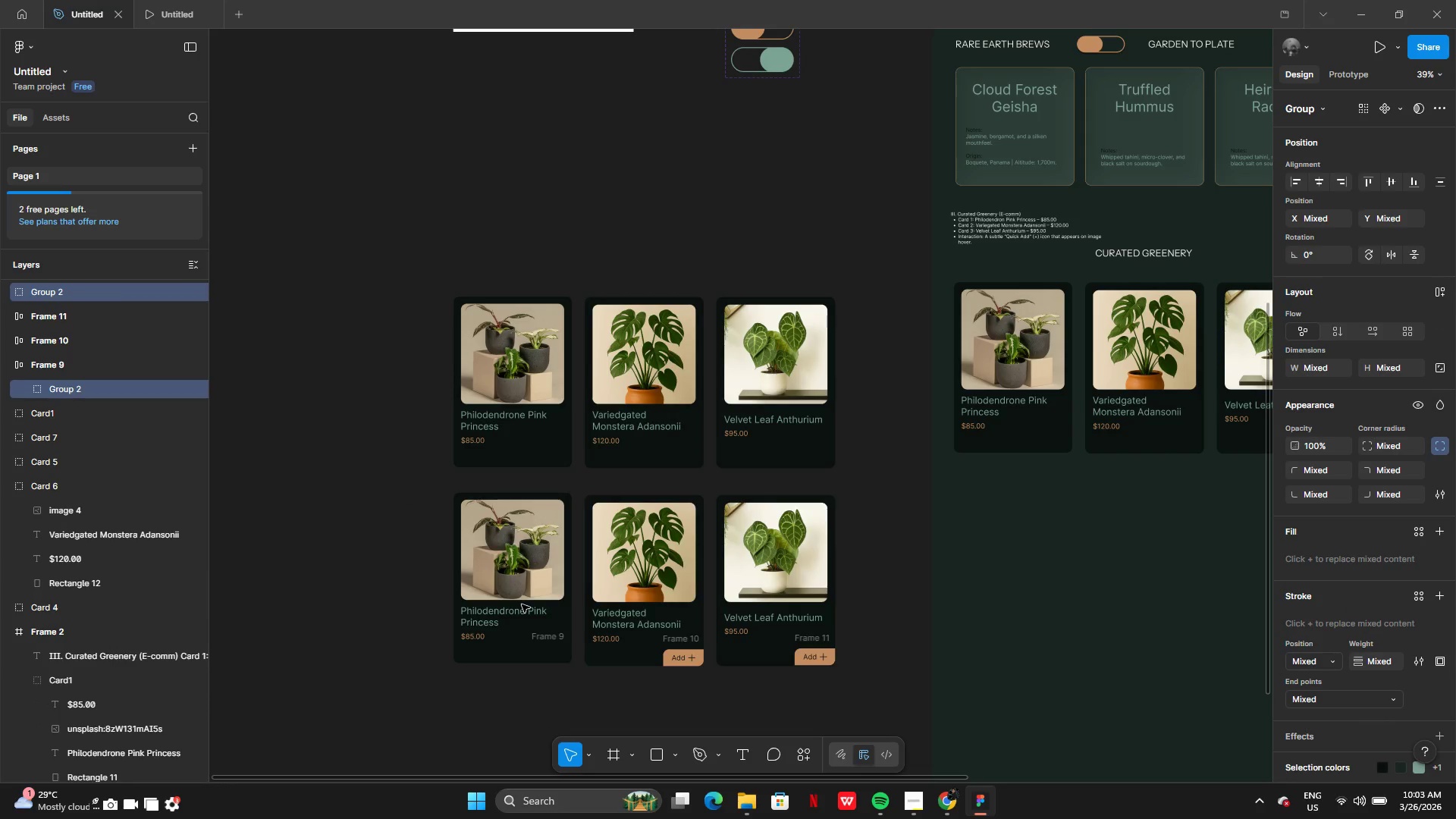 
key(Control+Z)
 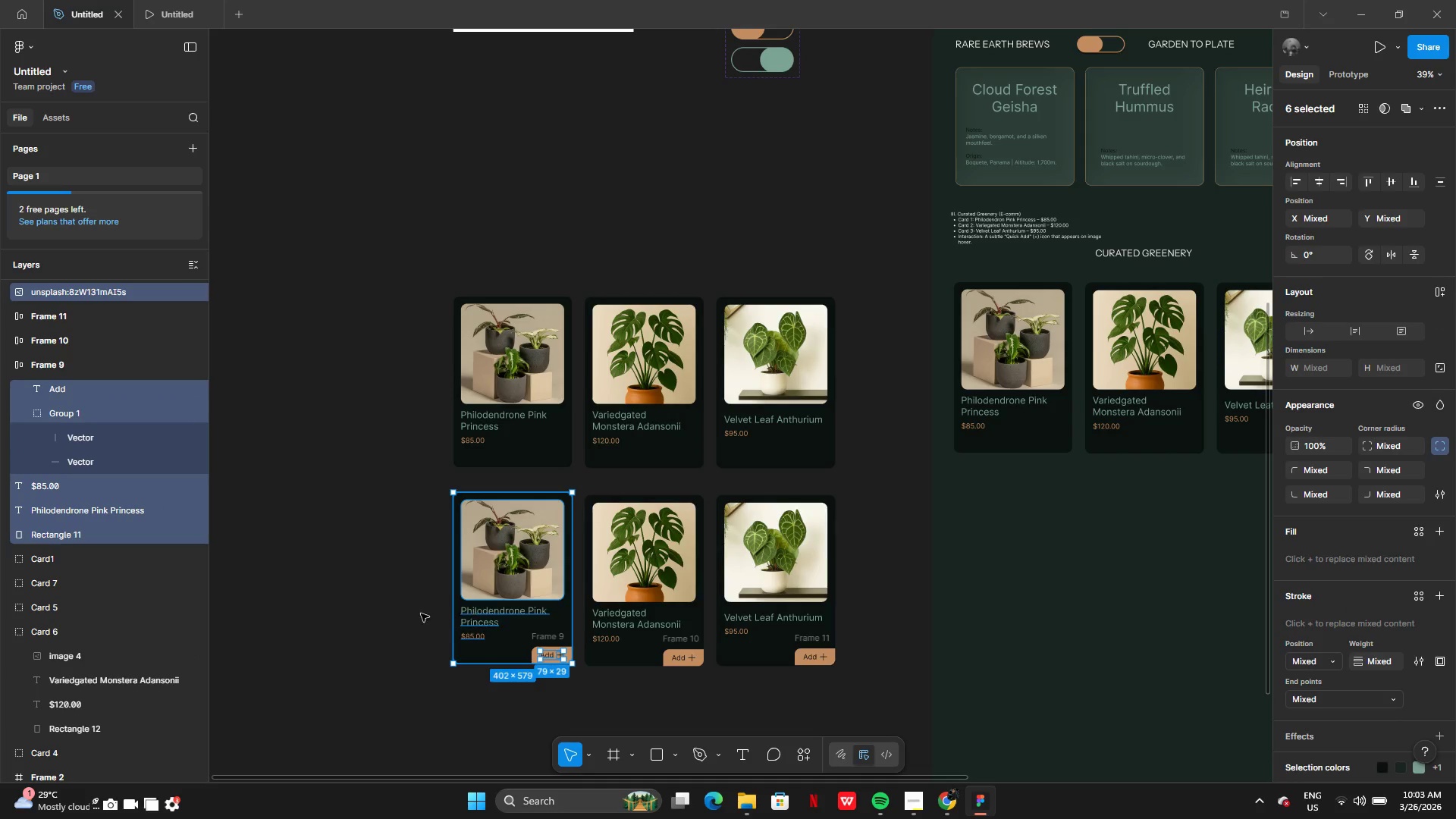 
left_click([410, 609])
 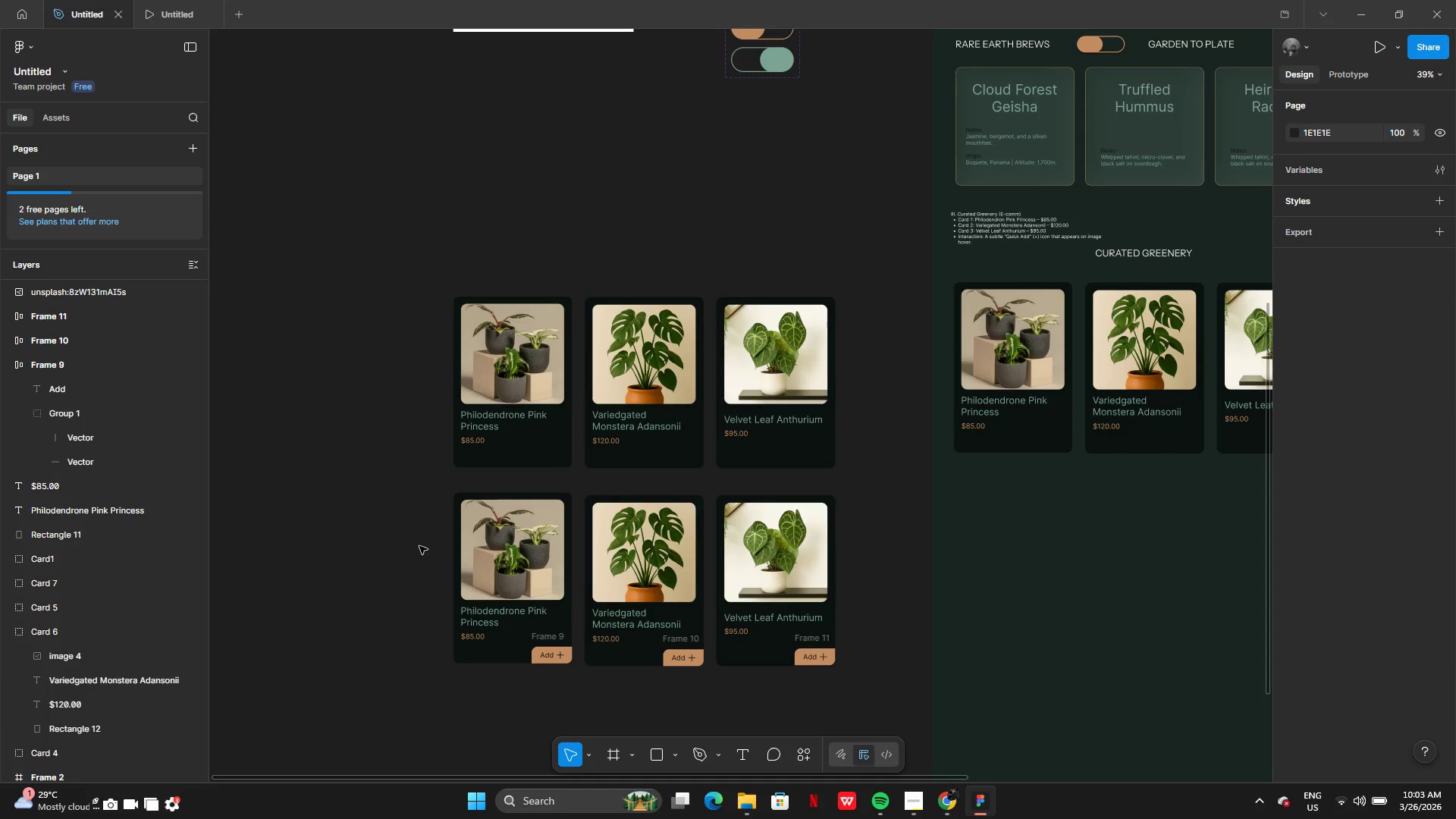 
left_click_drag(start_coordinate=[421, 543], to_coordinate=[556, 680])
 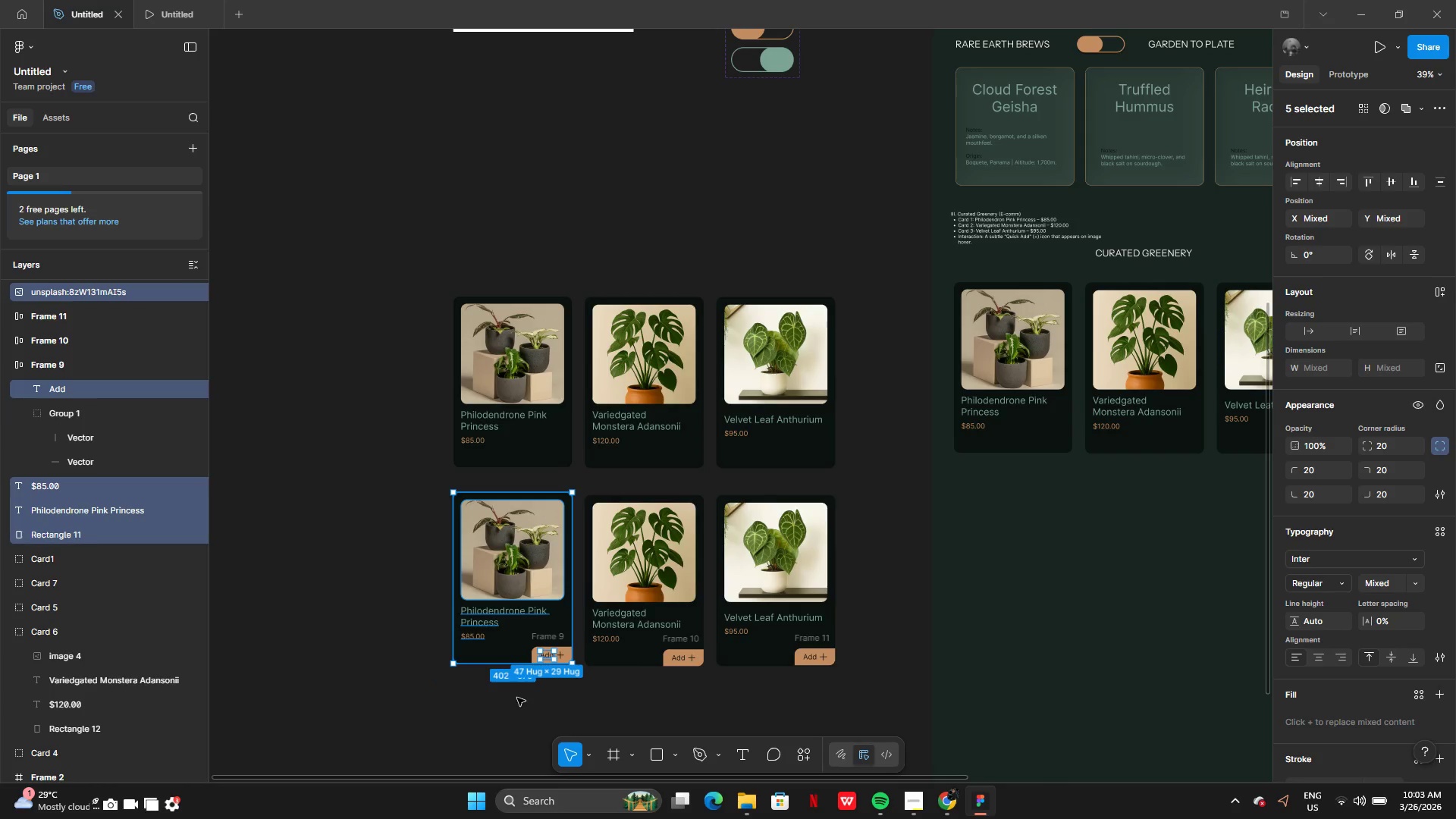 
left_click([517, 698])
 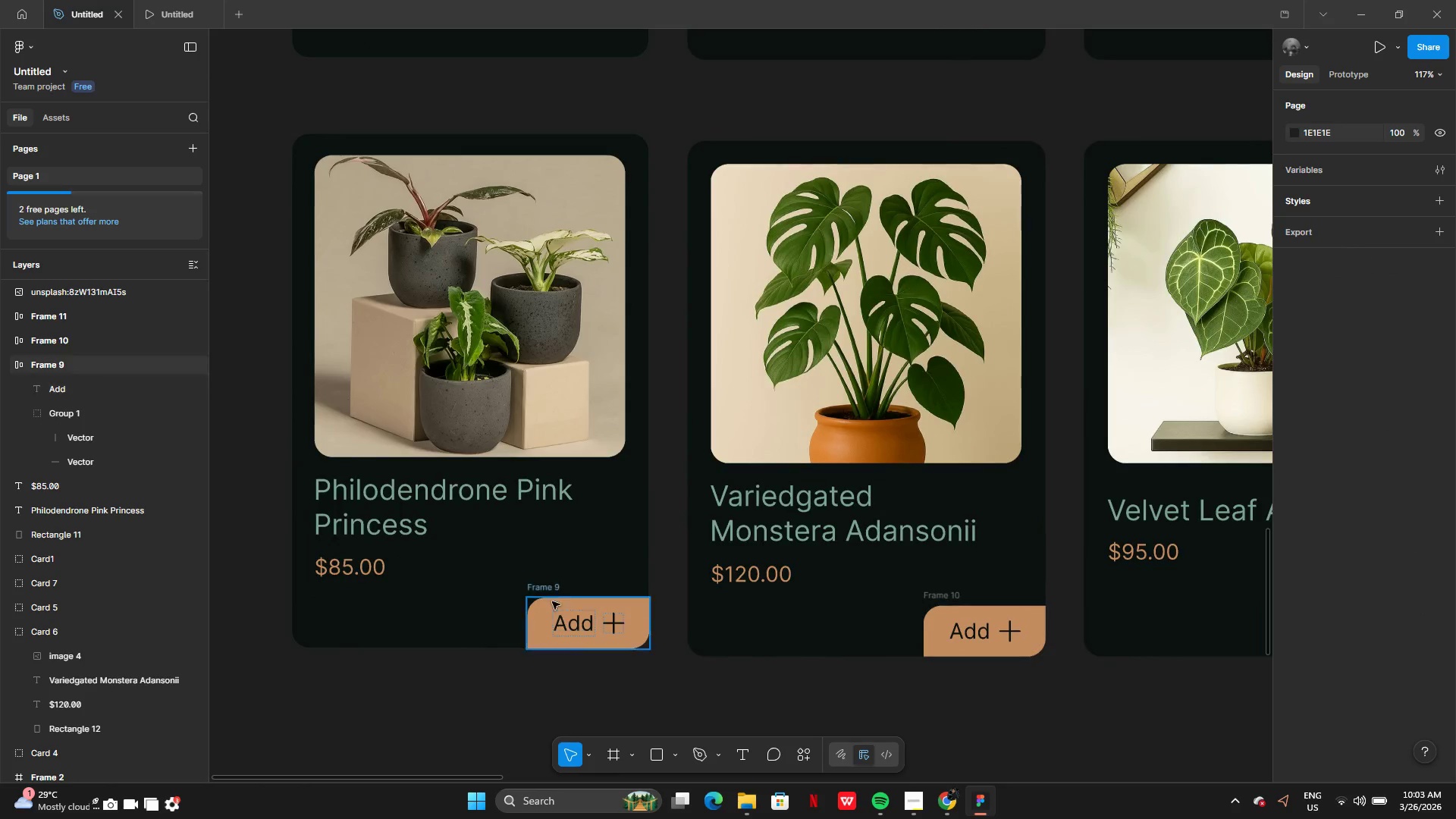 
left_click([542, 592])
 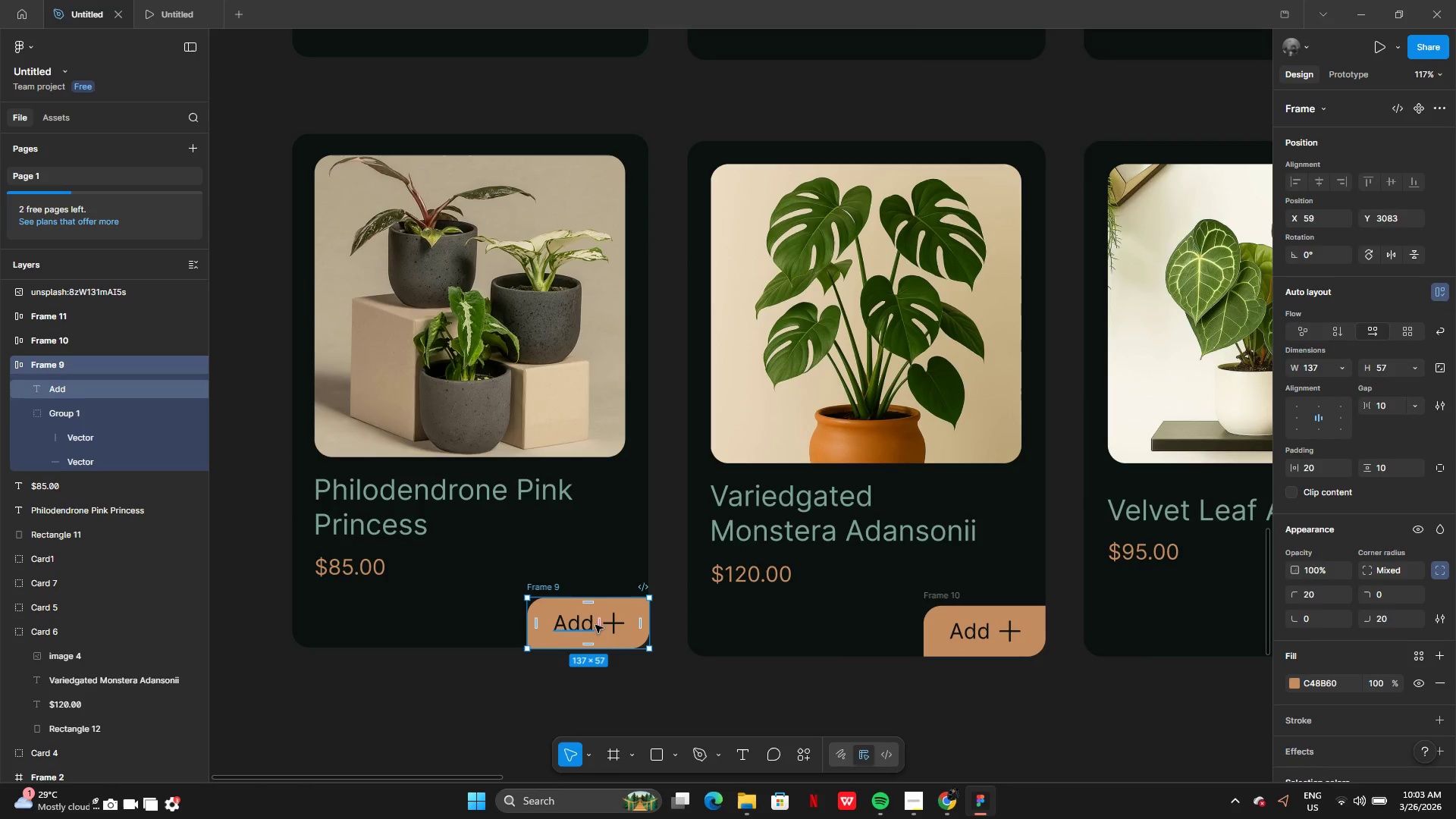 
left_click([616, 625])
 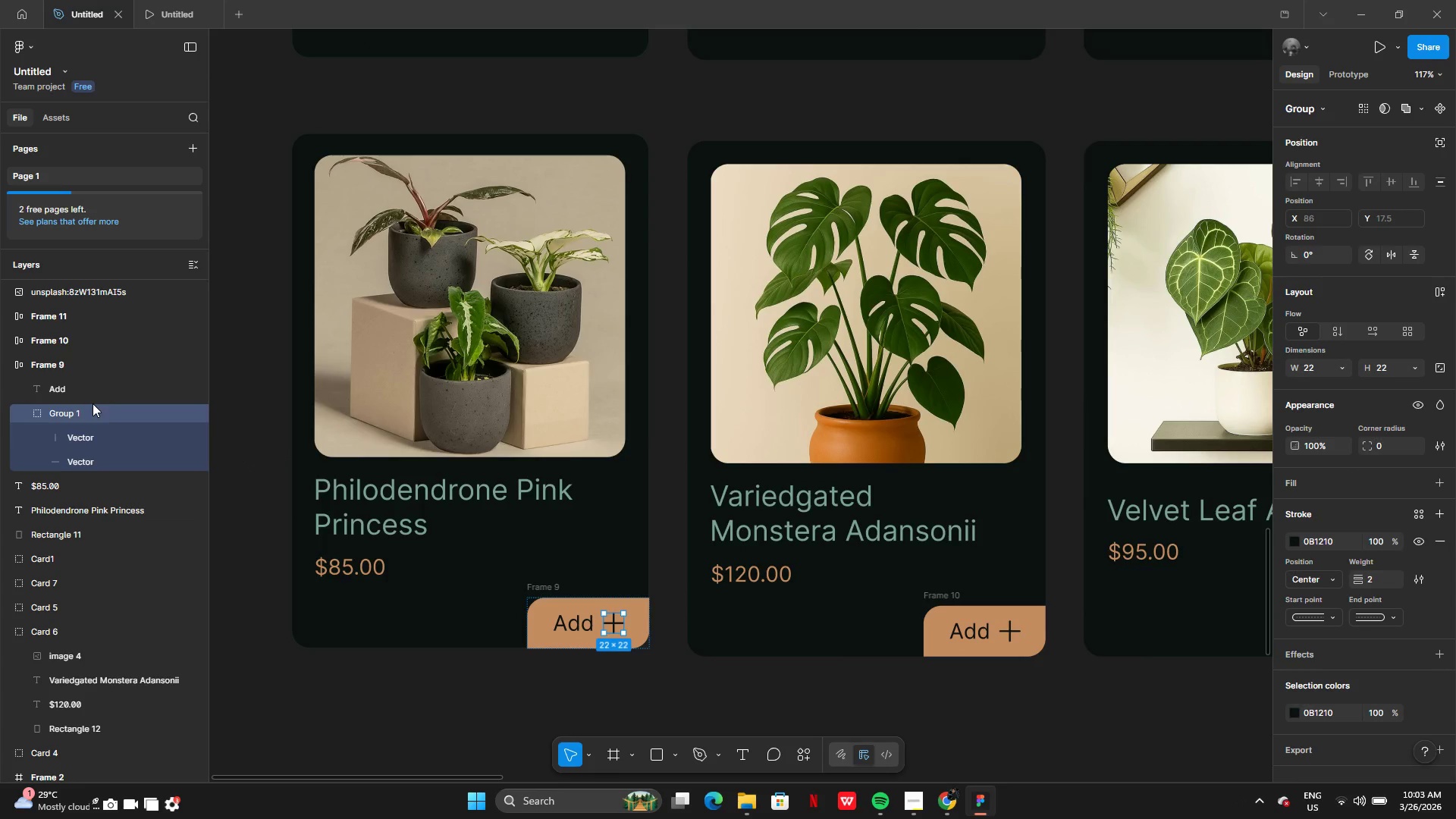 
left_click([58, 363])
 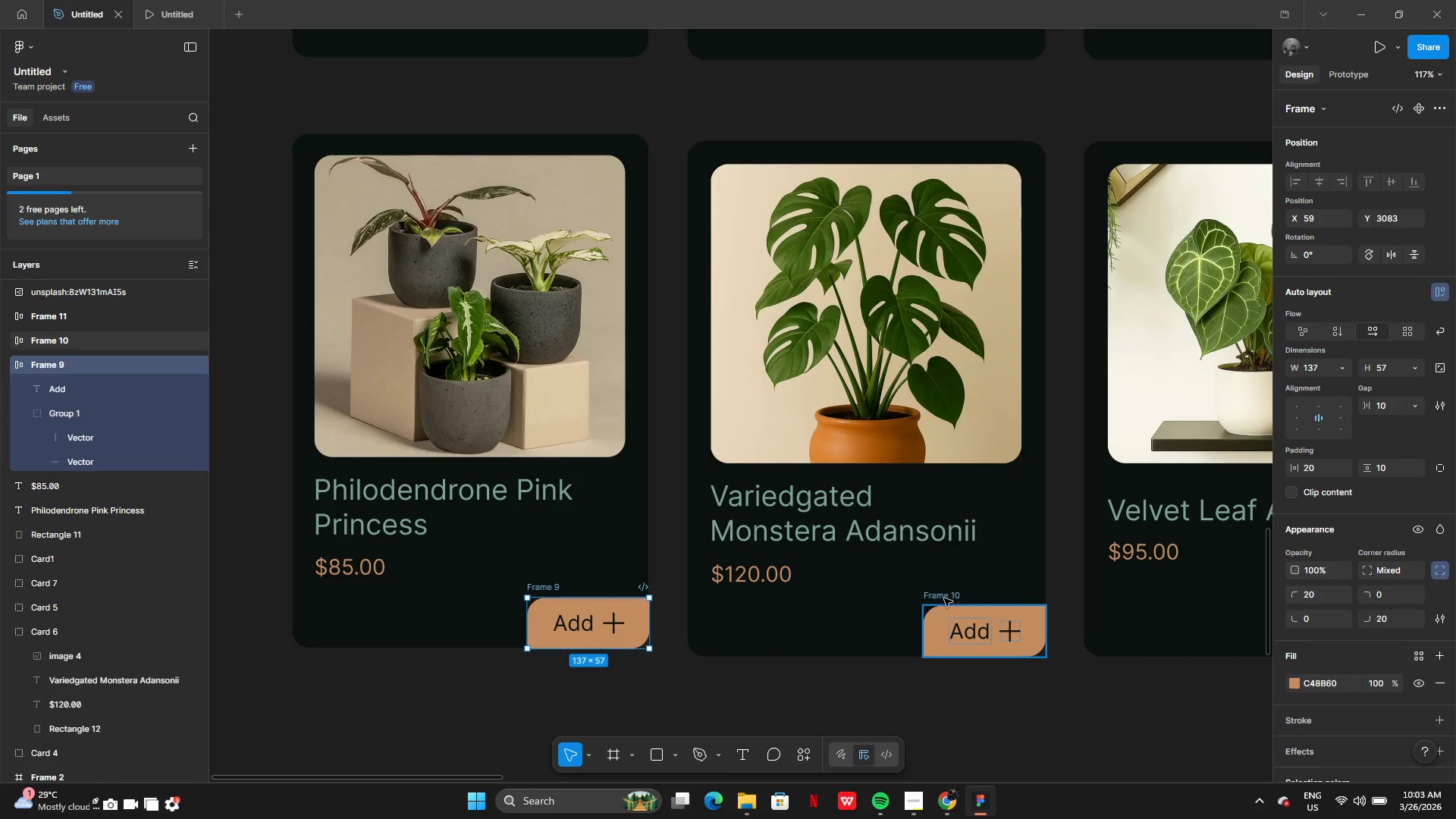 
wait(5.73)
 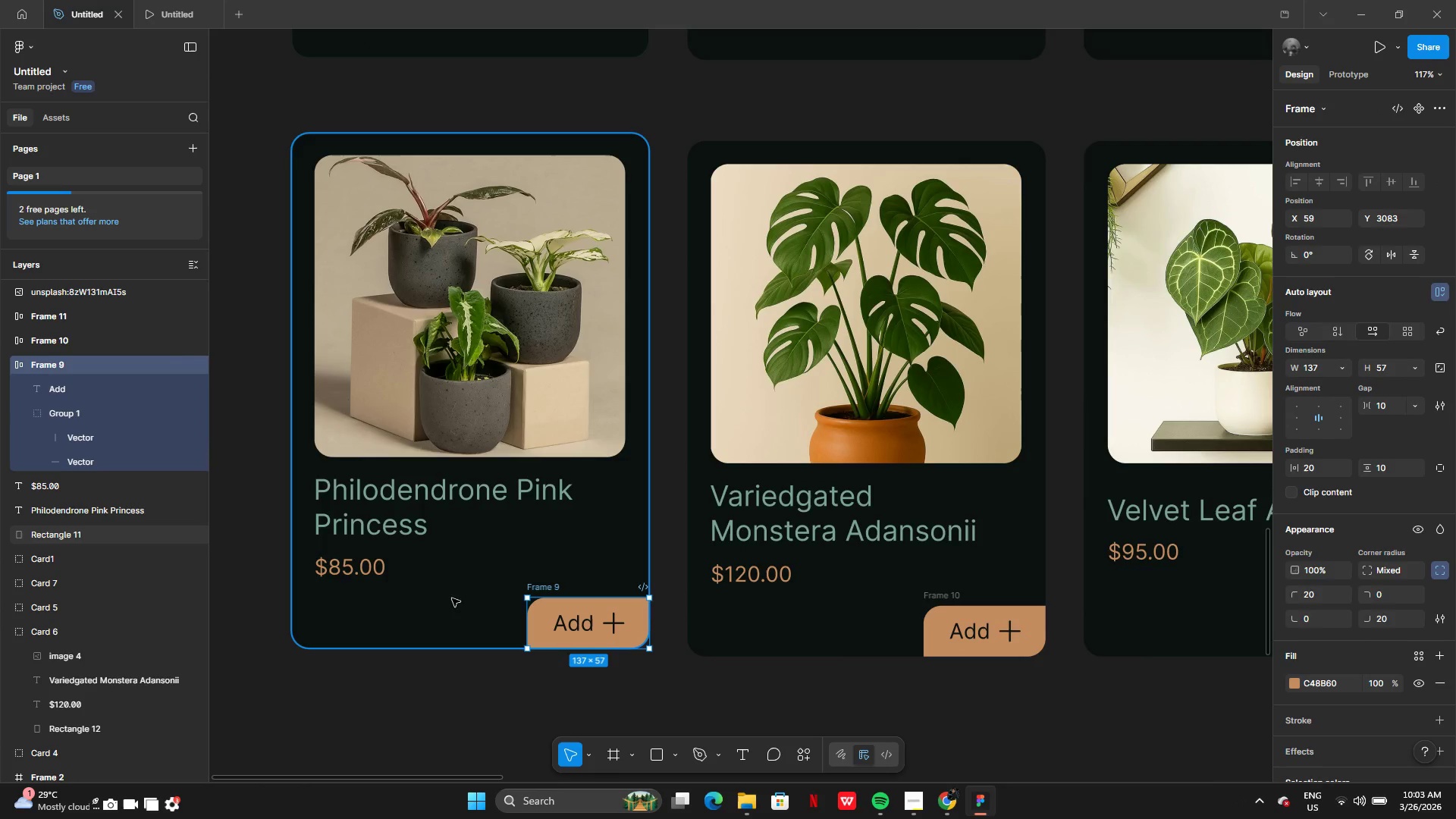 
left_click([615, 752])
 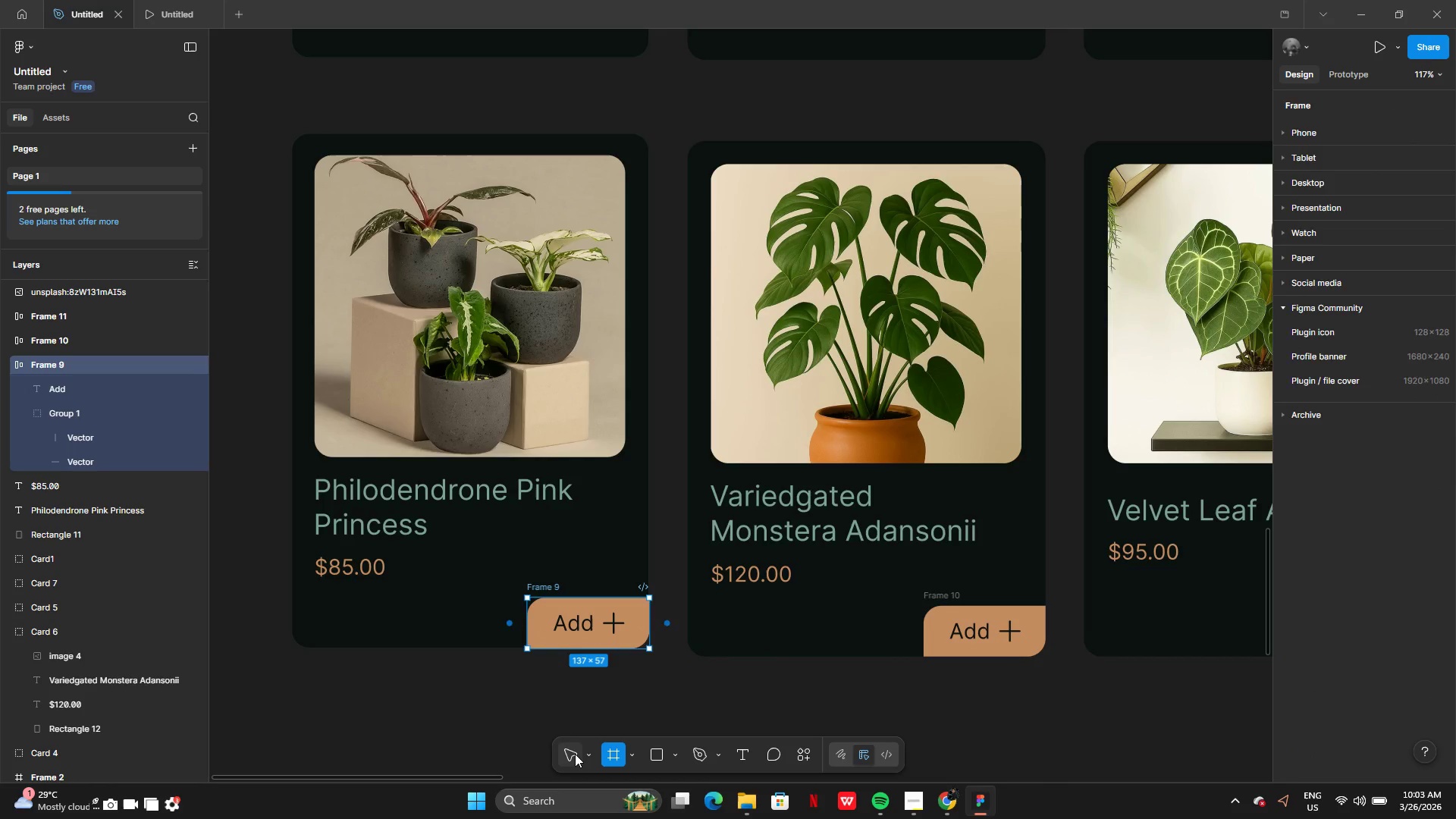 
left_click([602, 714])
 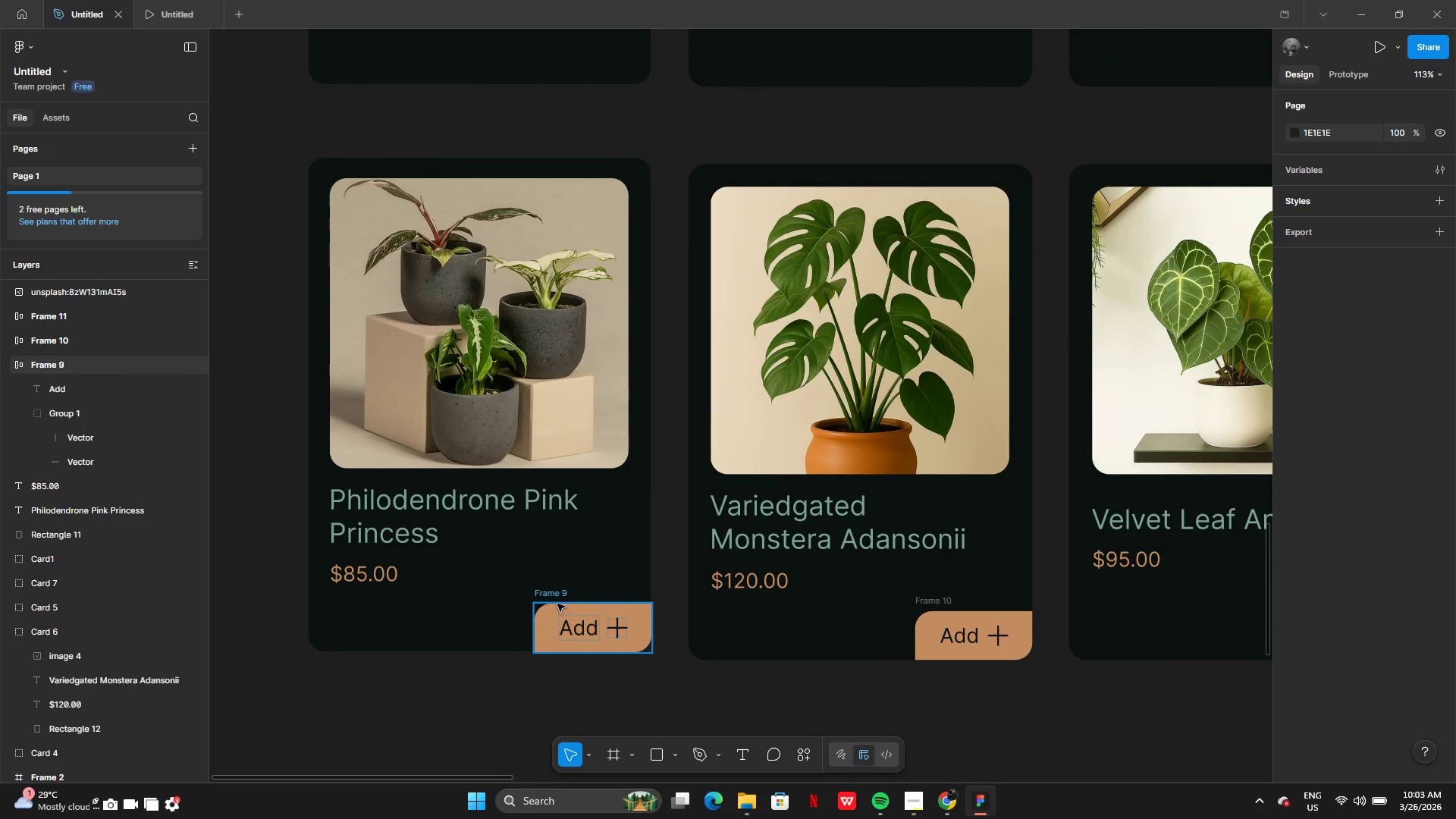 
wait(6.62)
 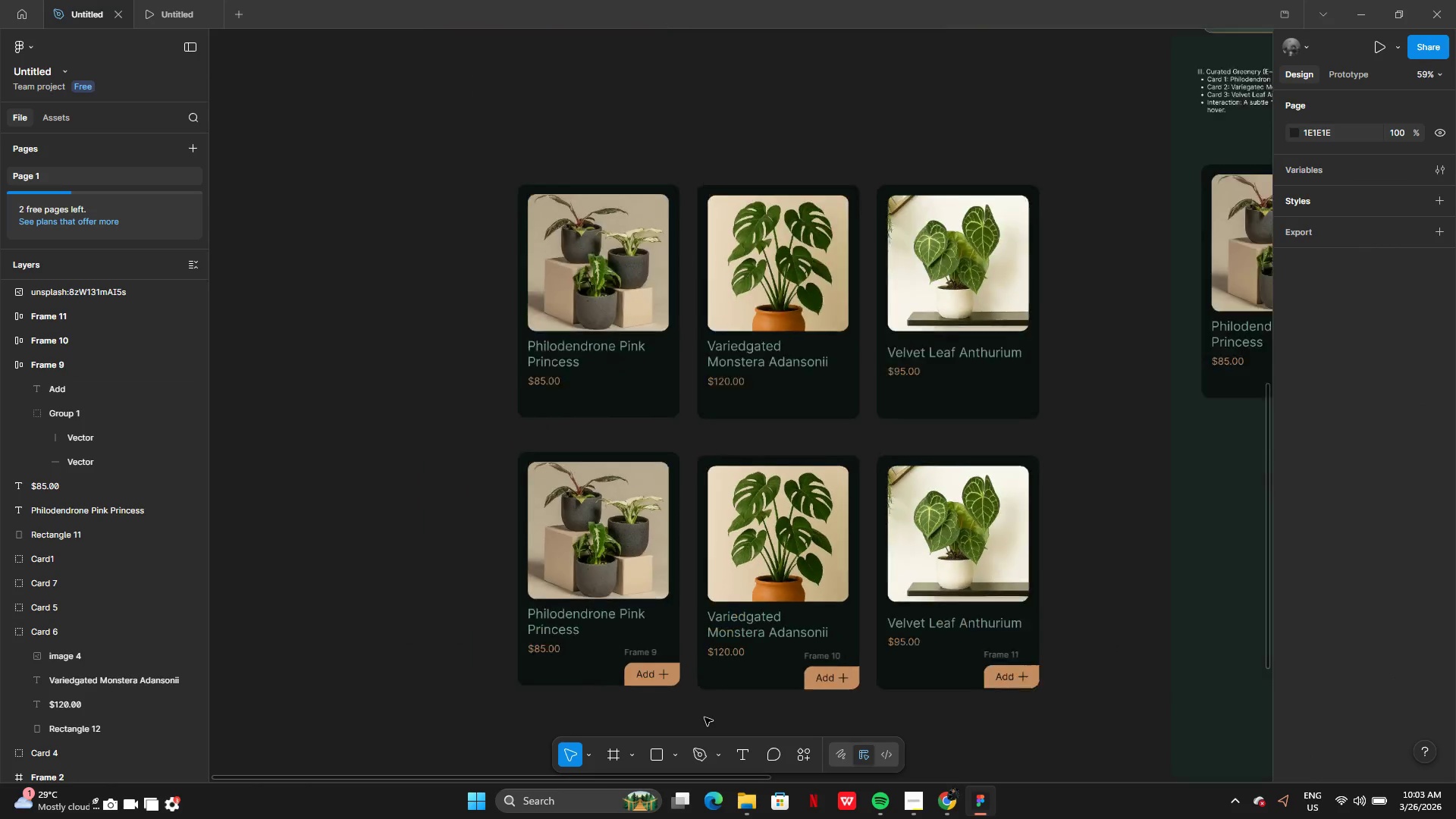 
double_click([617, 629])
 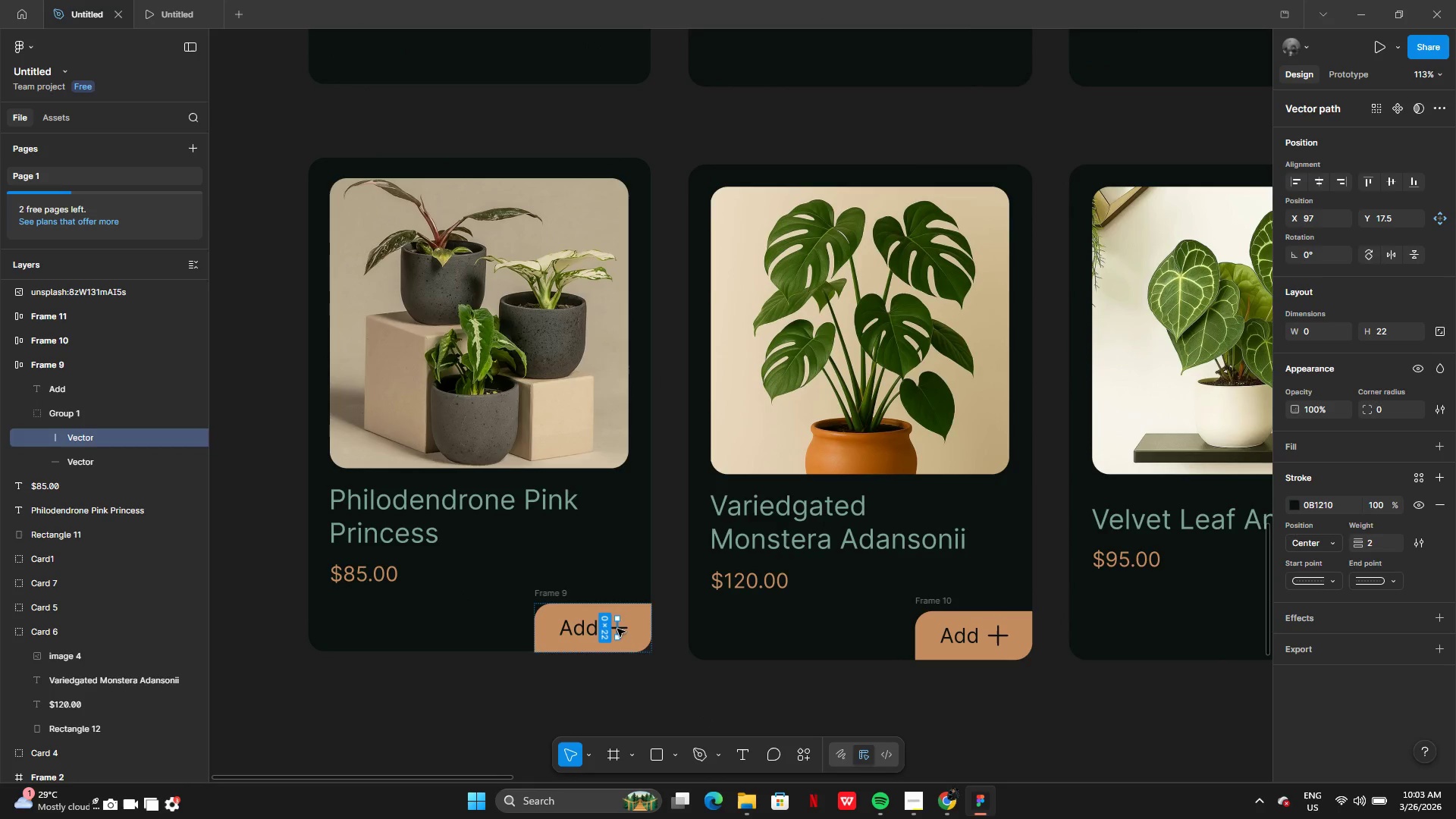 
left_click([635, 678])
 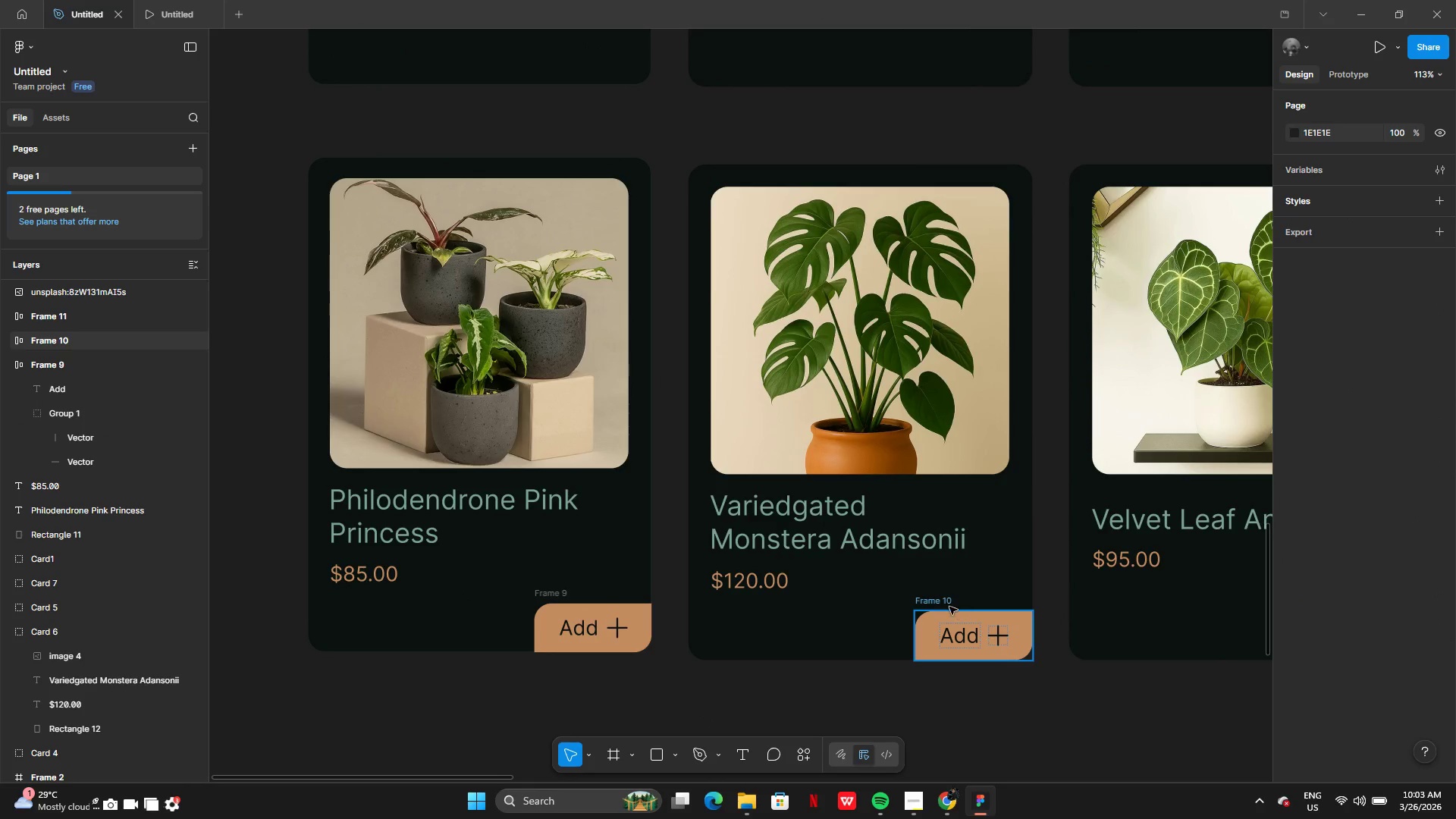 
double_click([940, 603])
 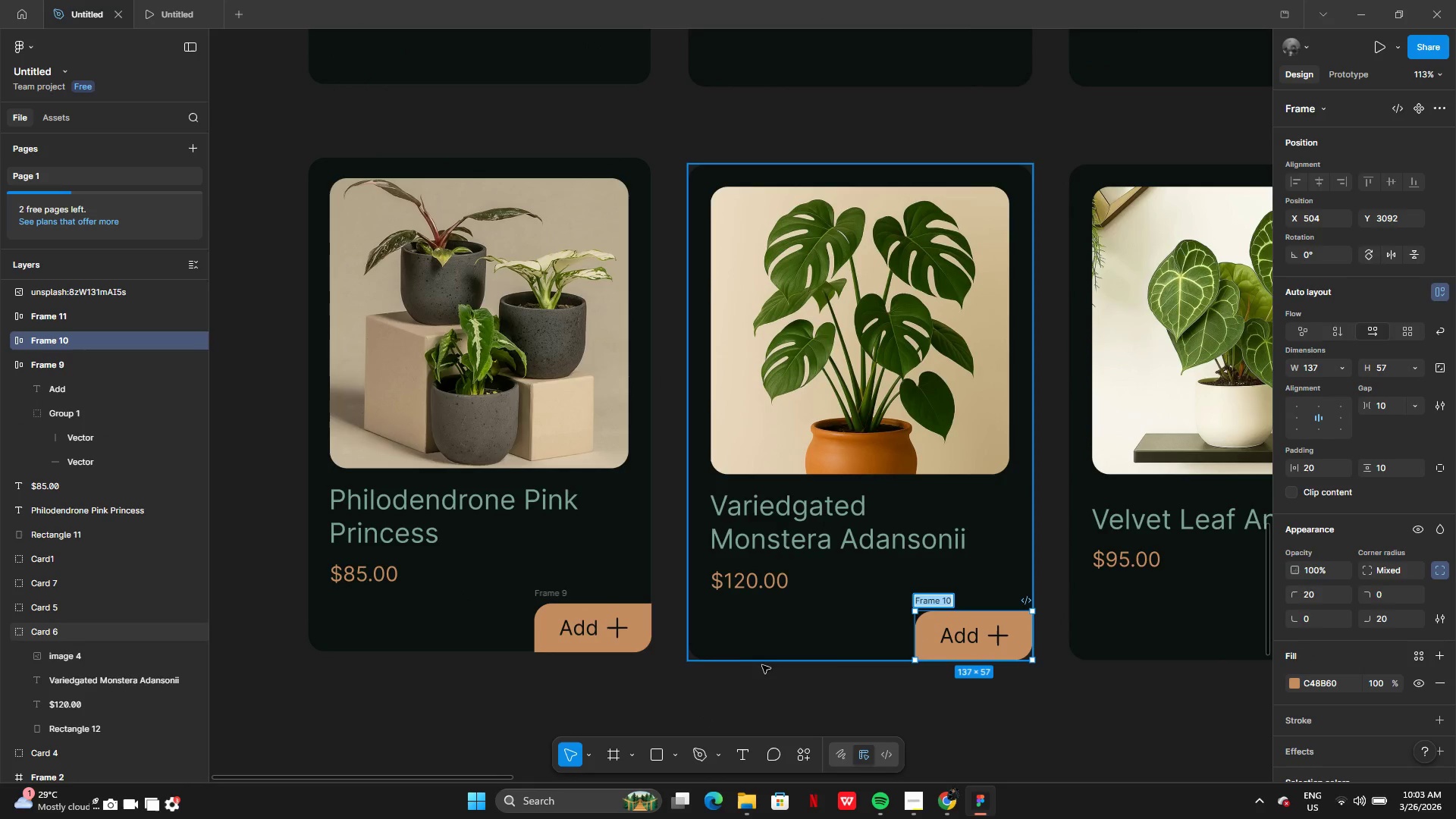 
left_click([742, 677])
 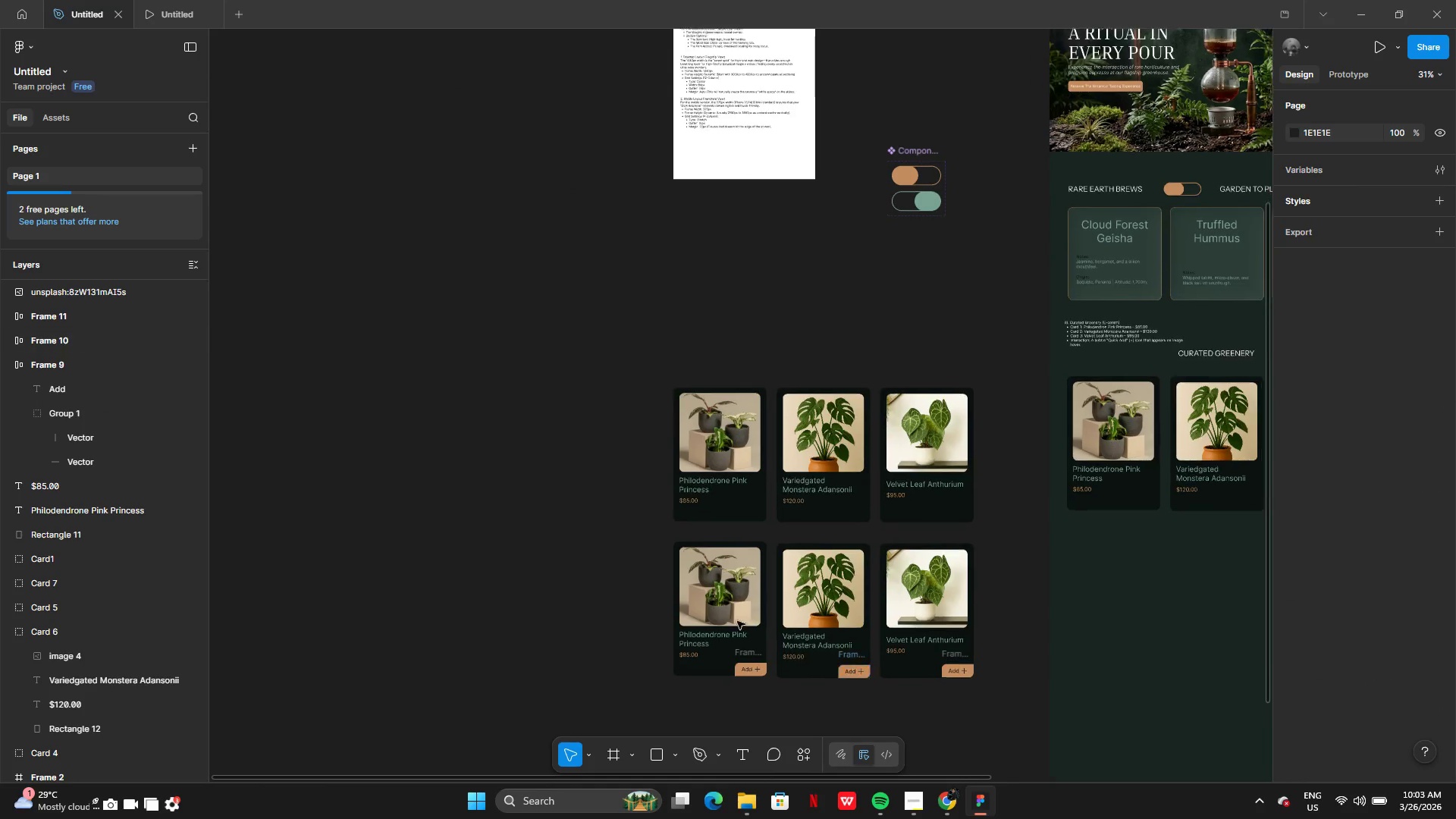 
left_click_drag(start_coordinate=[523, 302], to_coordinate=[926, 718])
 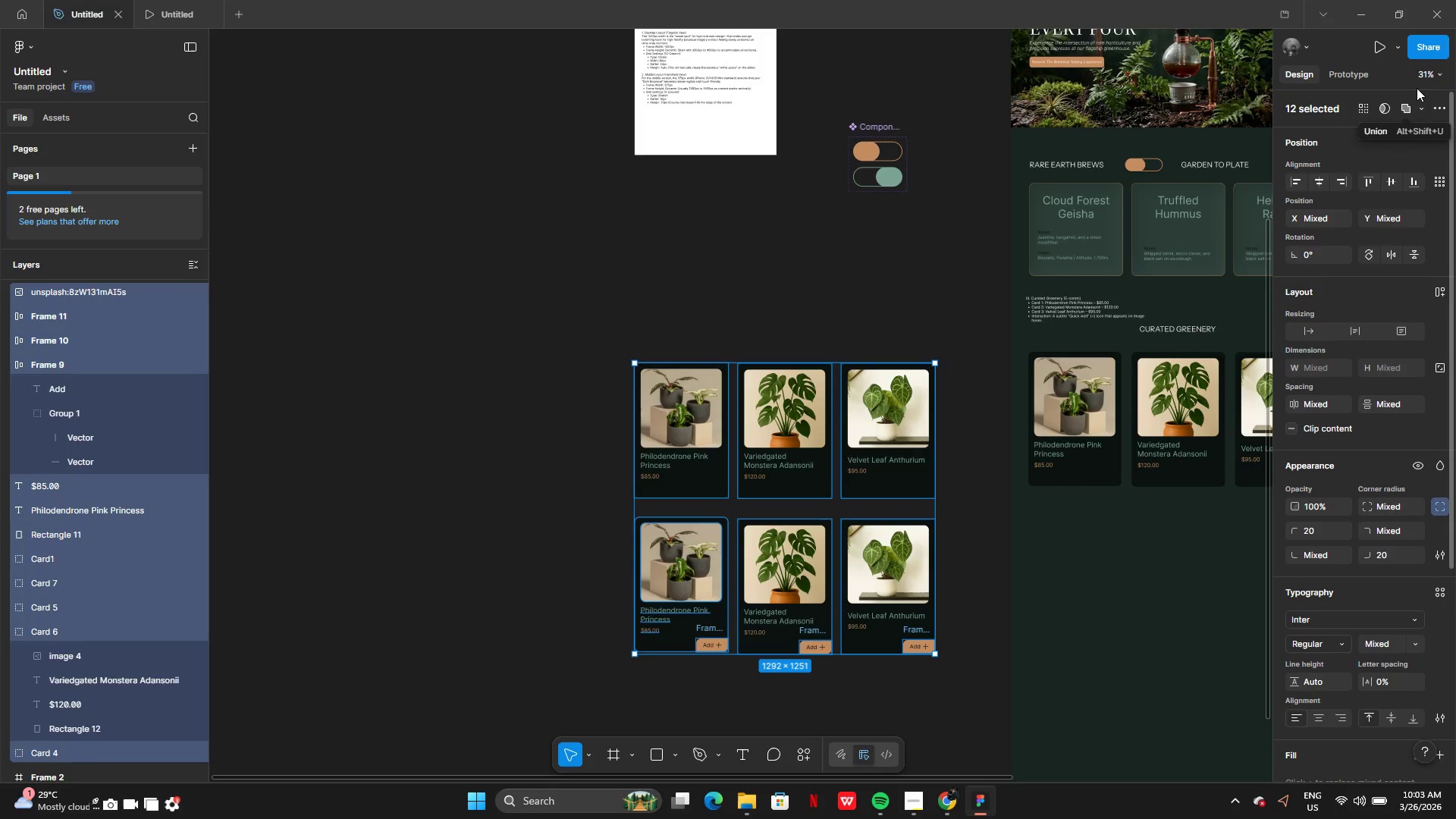 
wait(6.39)
 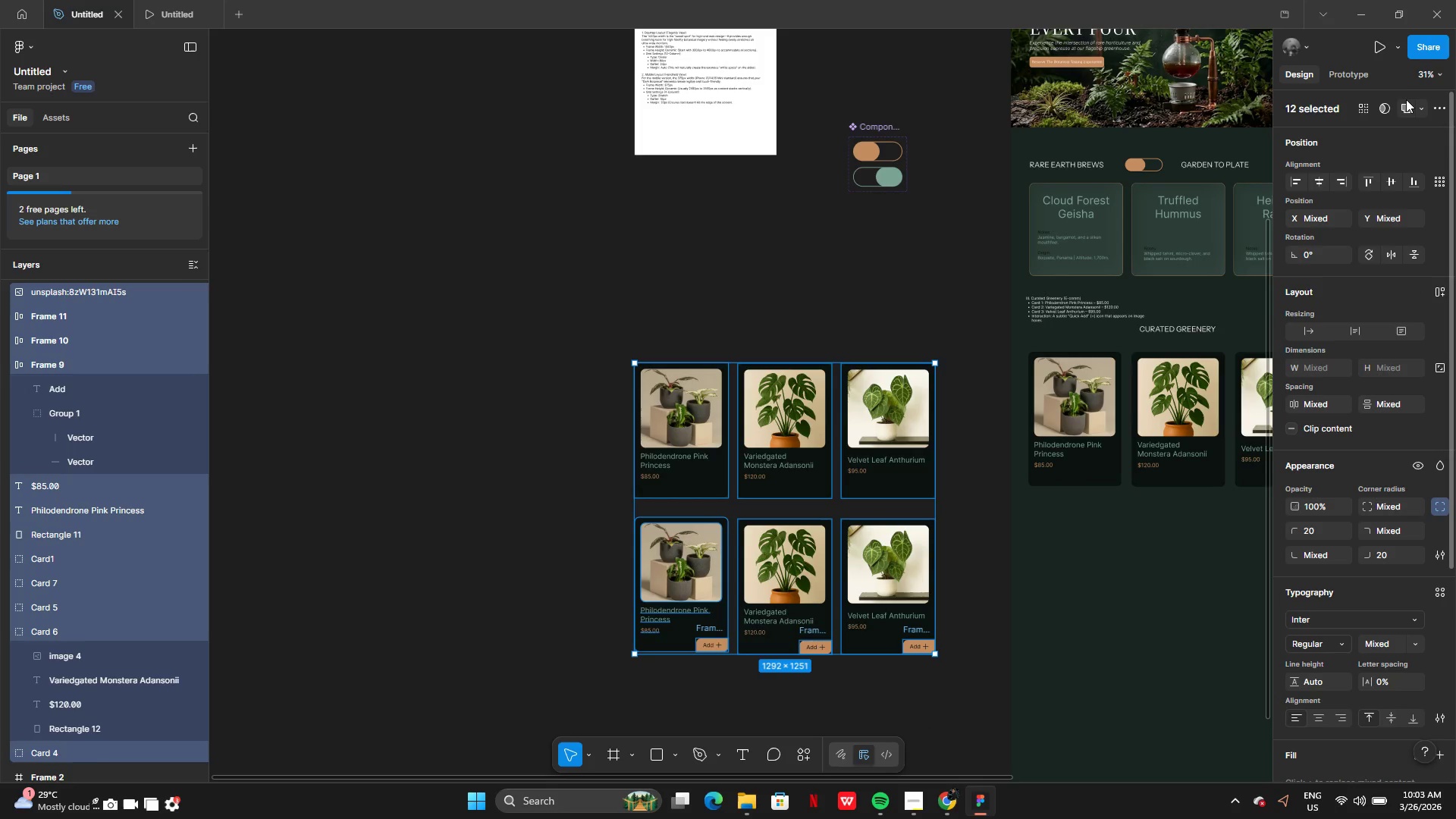 
left_click([1423, 108])